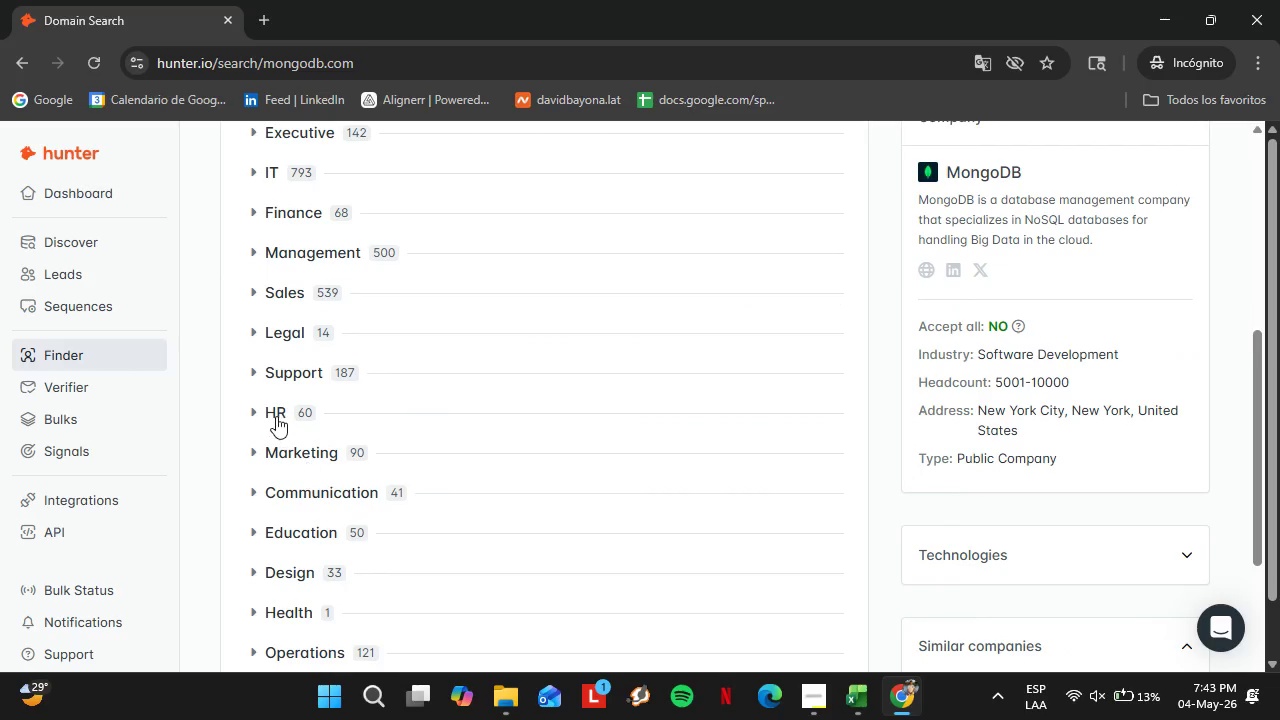 
left_click([276, 416])
 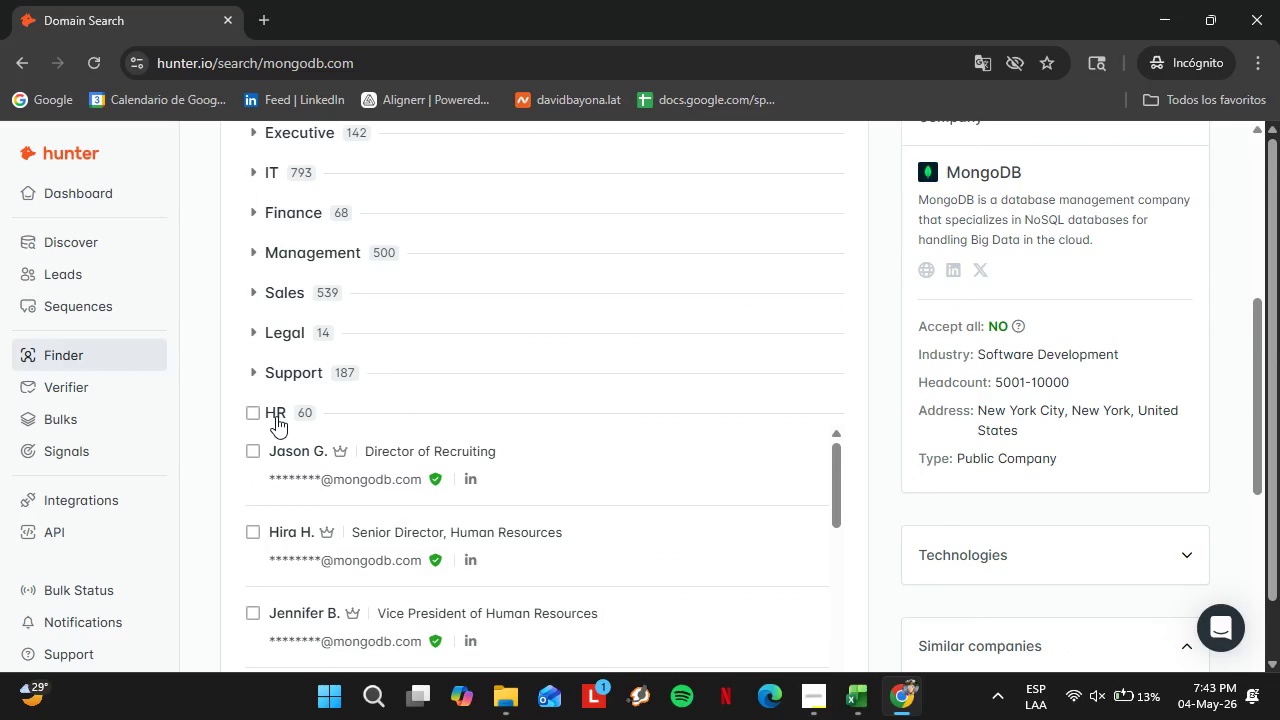 
left_click([276, 416])
 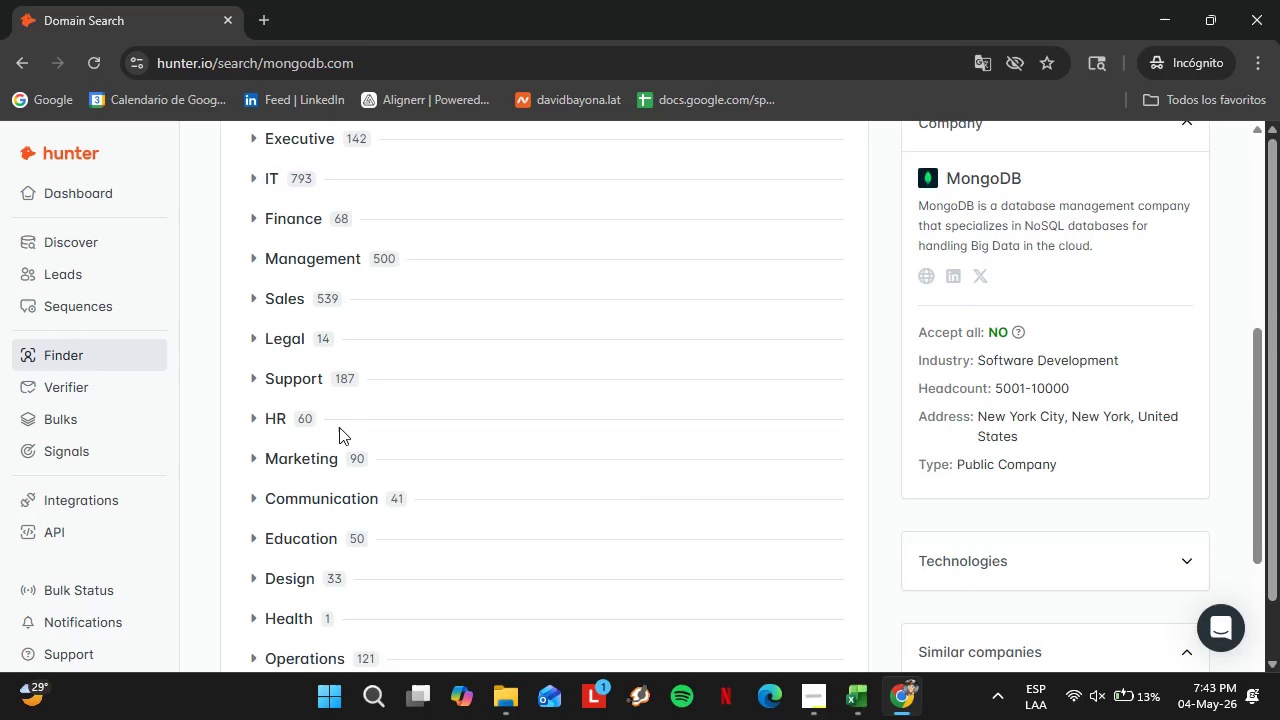 
scroll: coordinate [339, 427], scroll_direction: up, amount: 5.0
 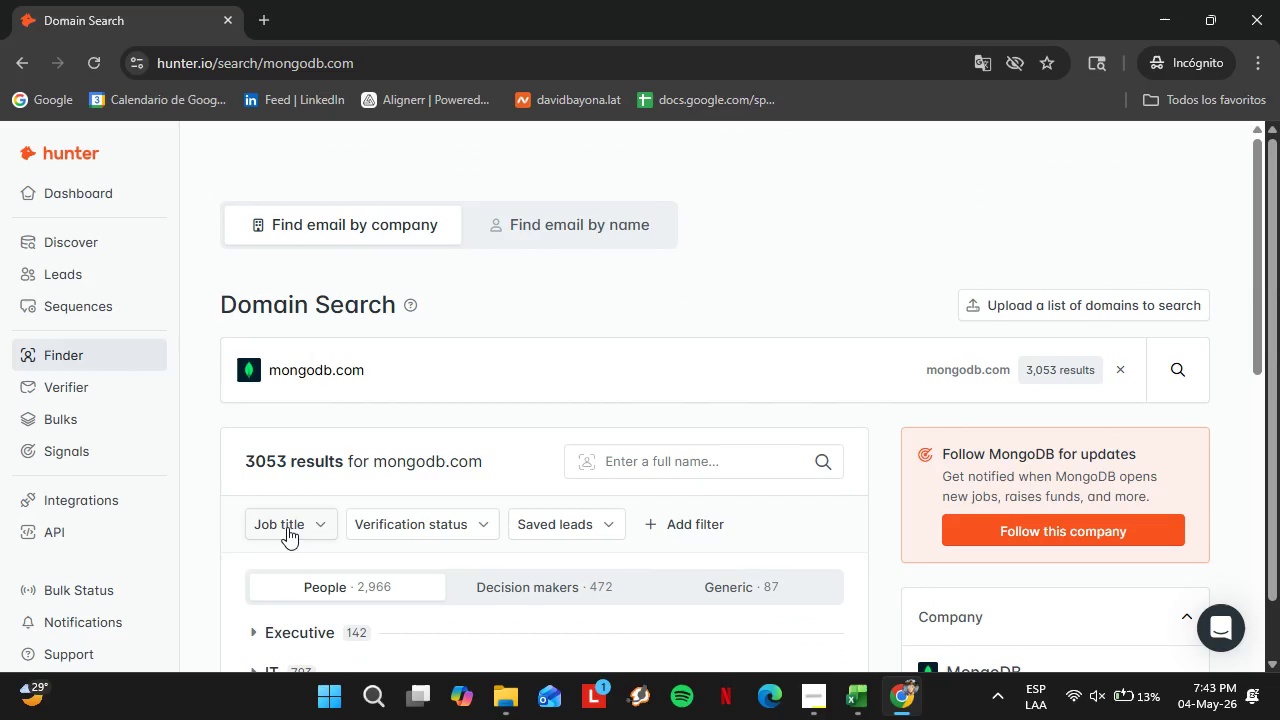 
left_click([294, 520])
 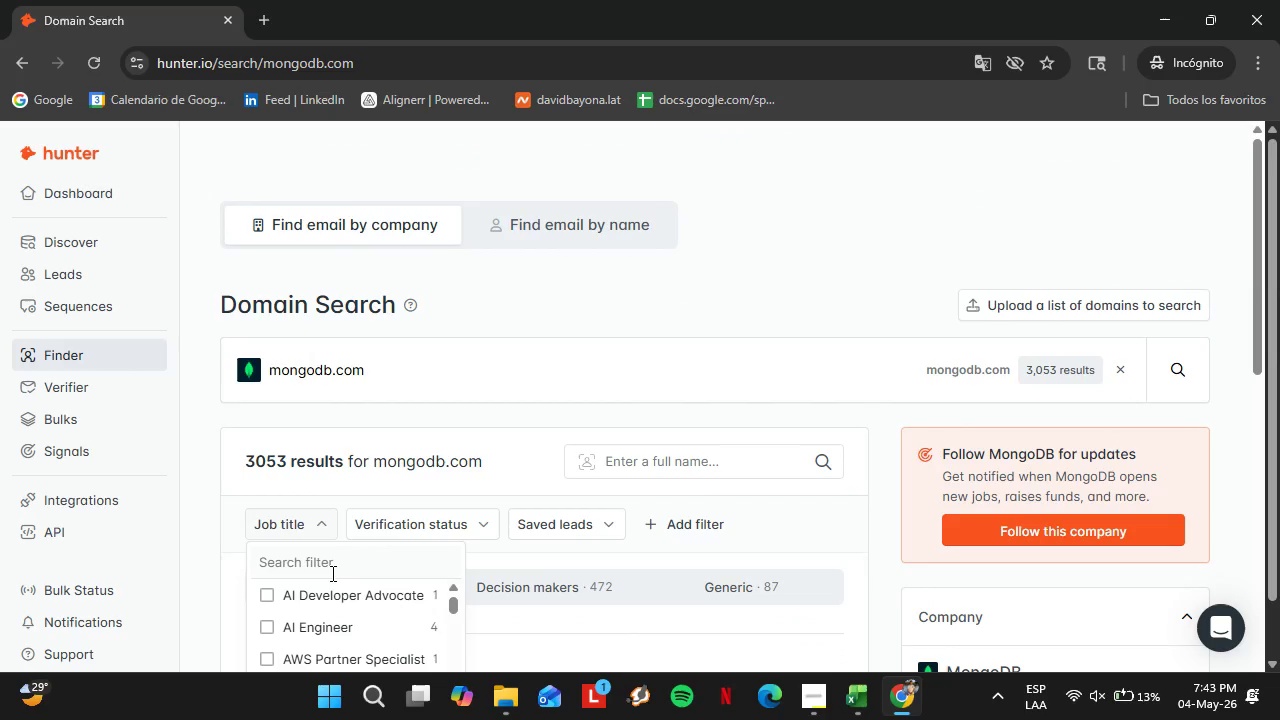 
left_click([331, 573])
 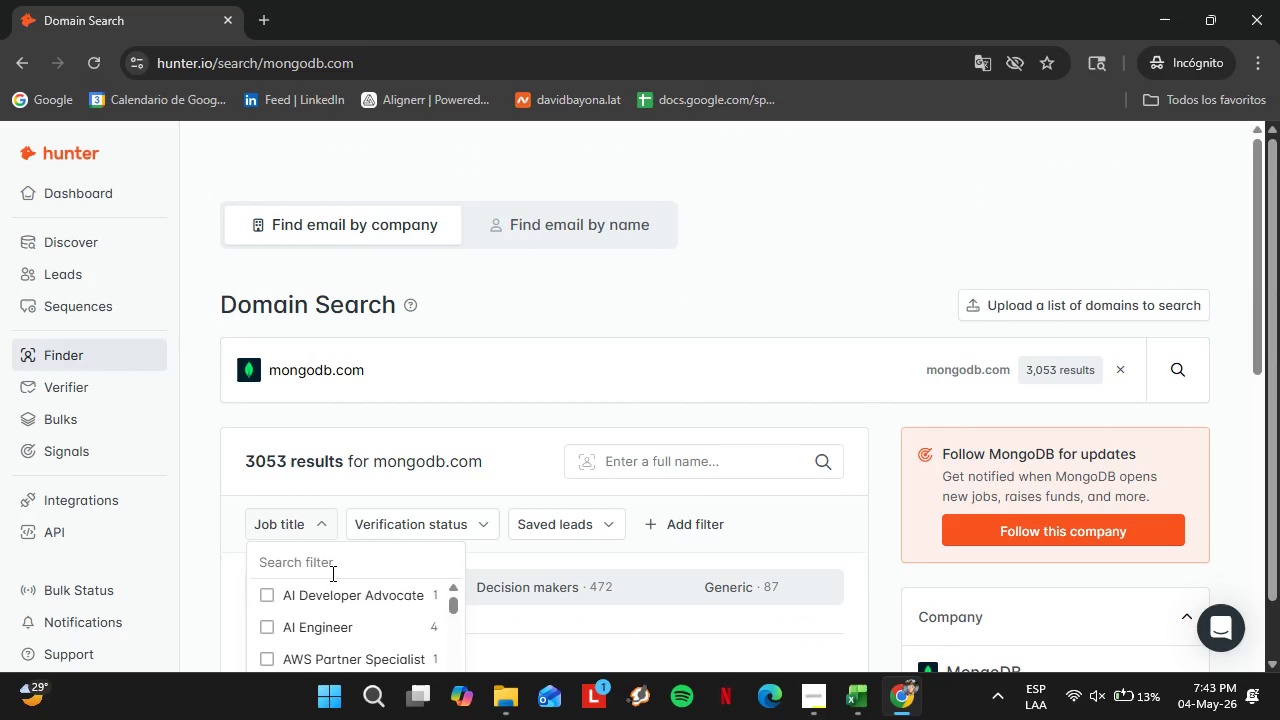 
type(hr)
 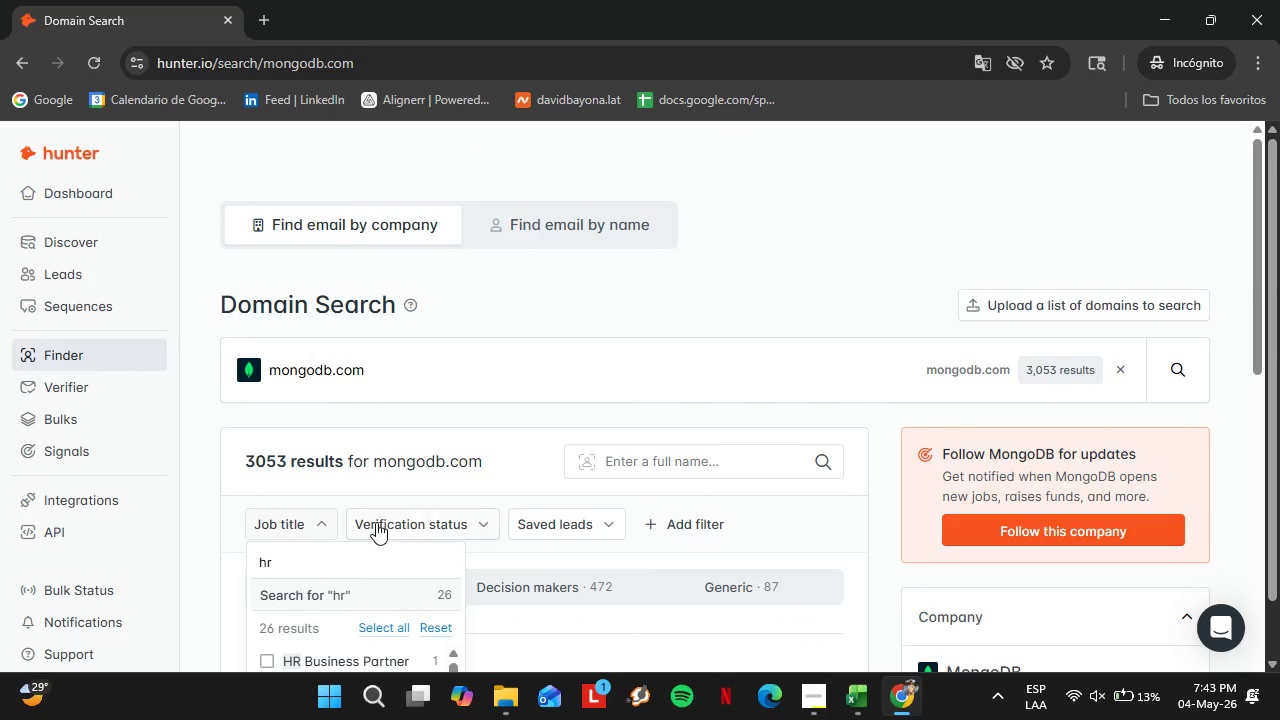 
scroll: coordinate [381, 502], scroll_direction: down, amount: 7.0
 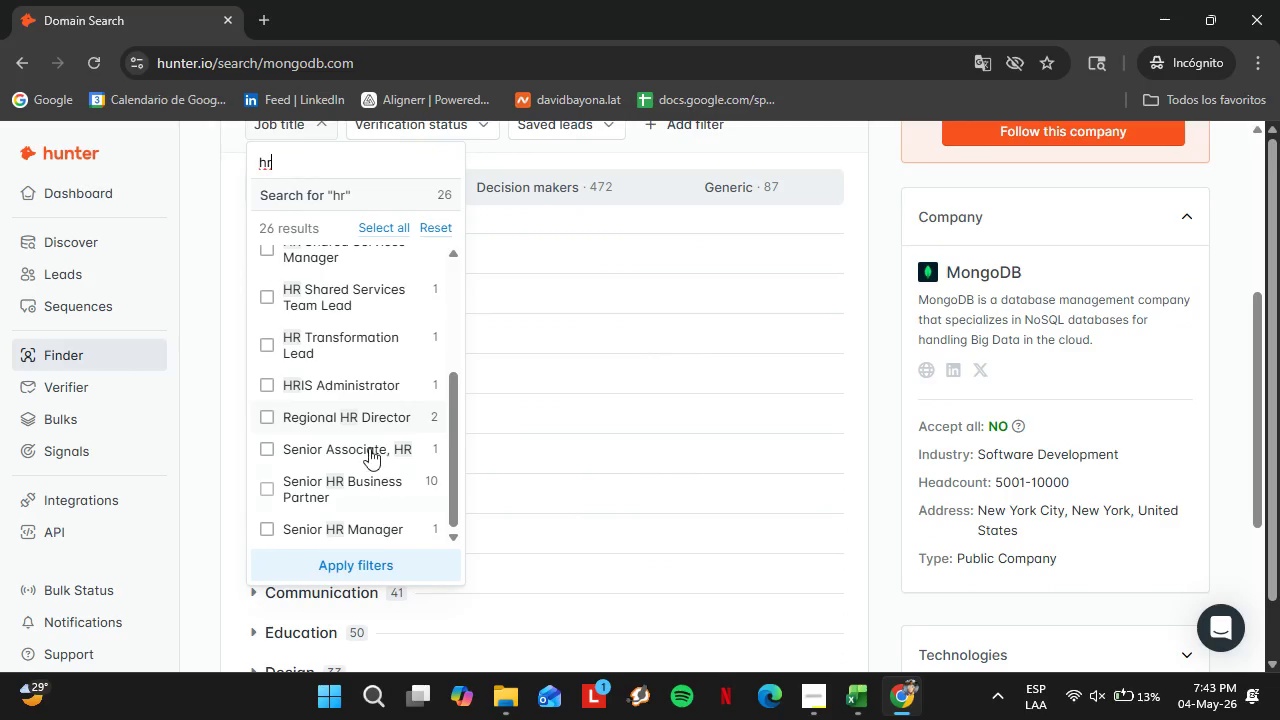 
scroll: coordinate [376, 466], scroll_direction: up, amount: 4.0
 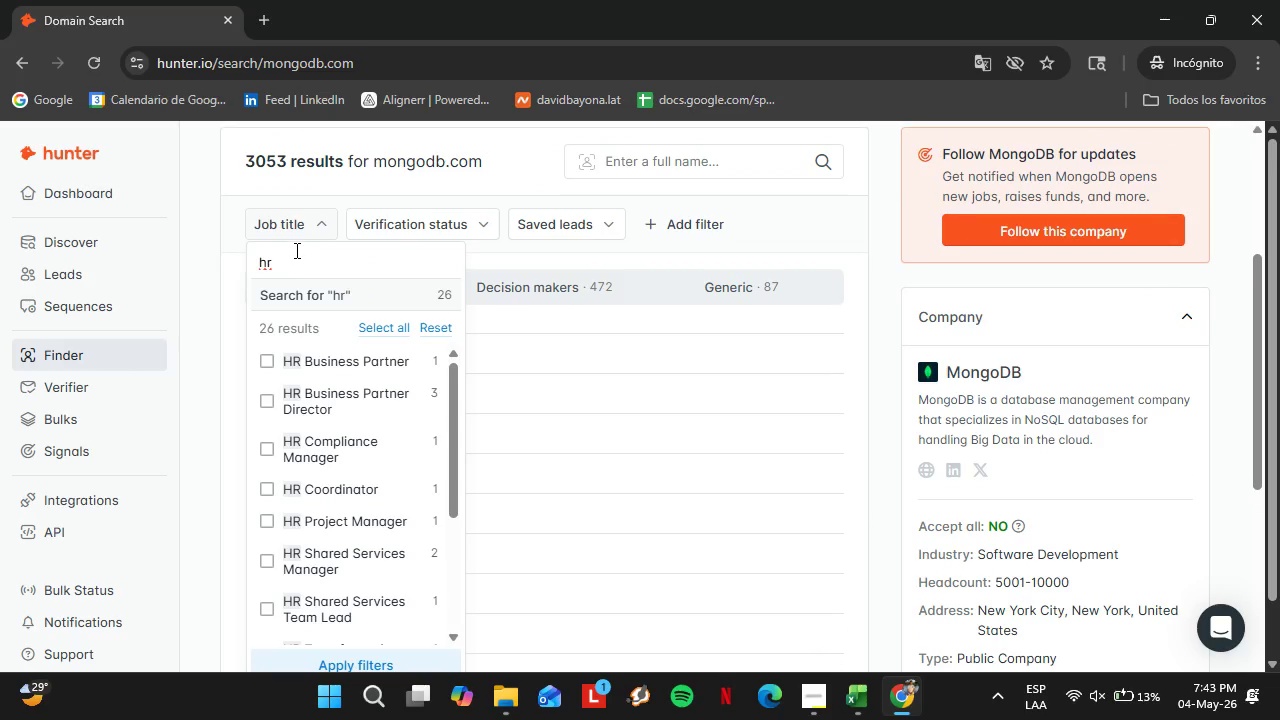 
double_click([295, 250])
 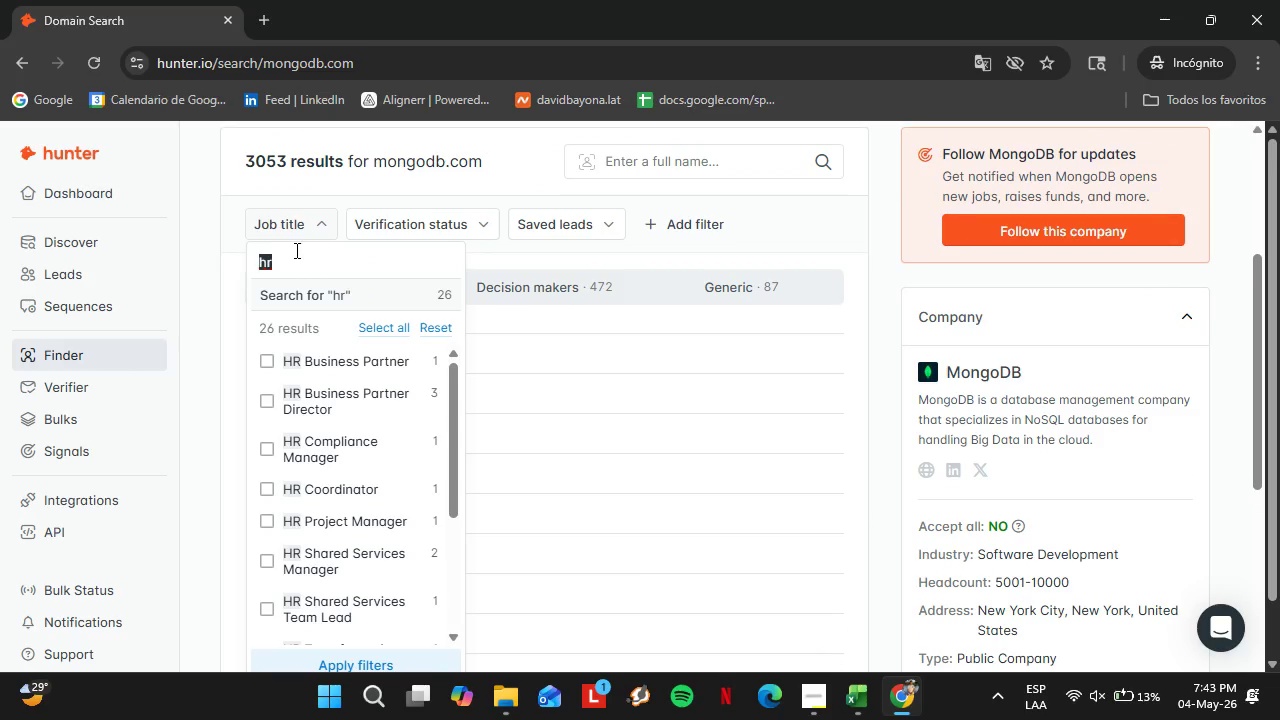 
triple_click([295, 250])
 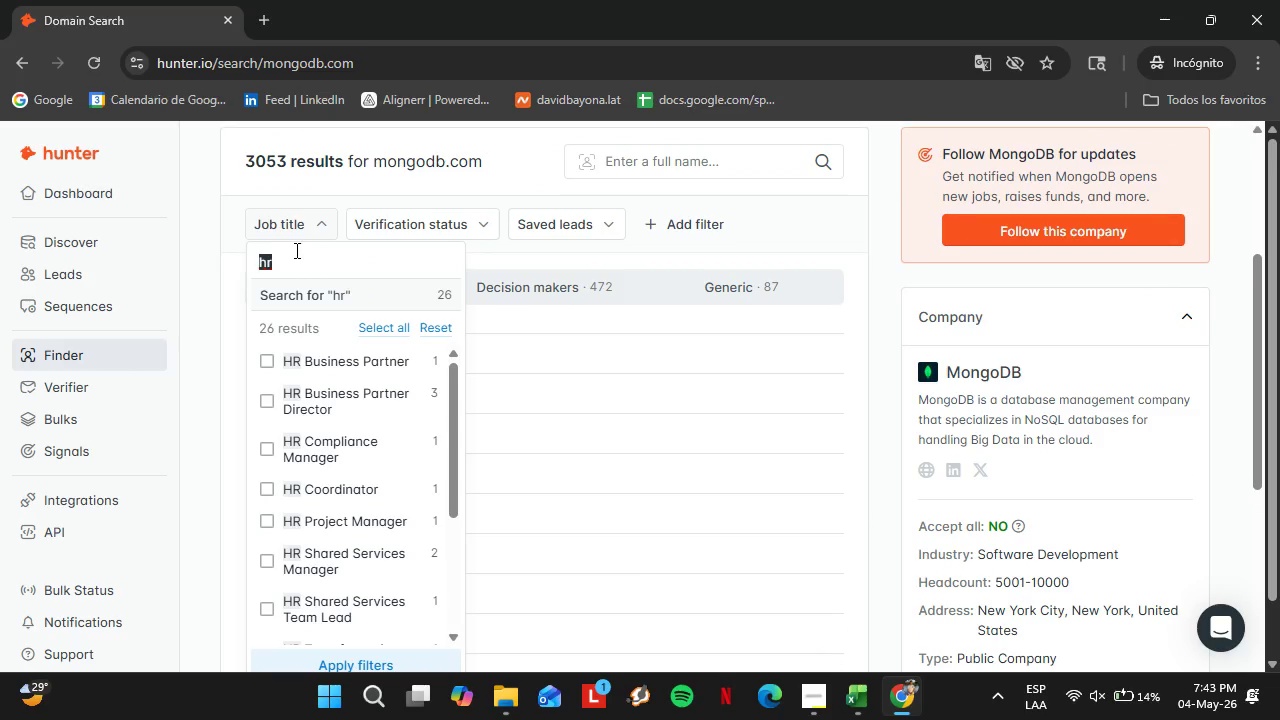 
key(Backspace)
type(hr)
key(Backspace)
type(um)
 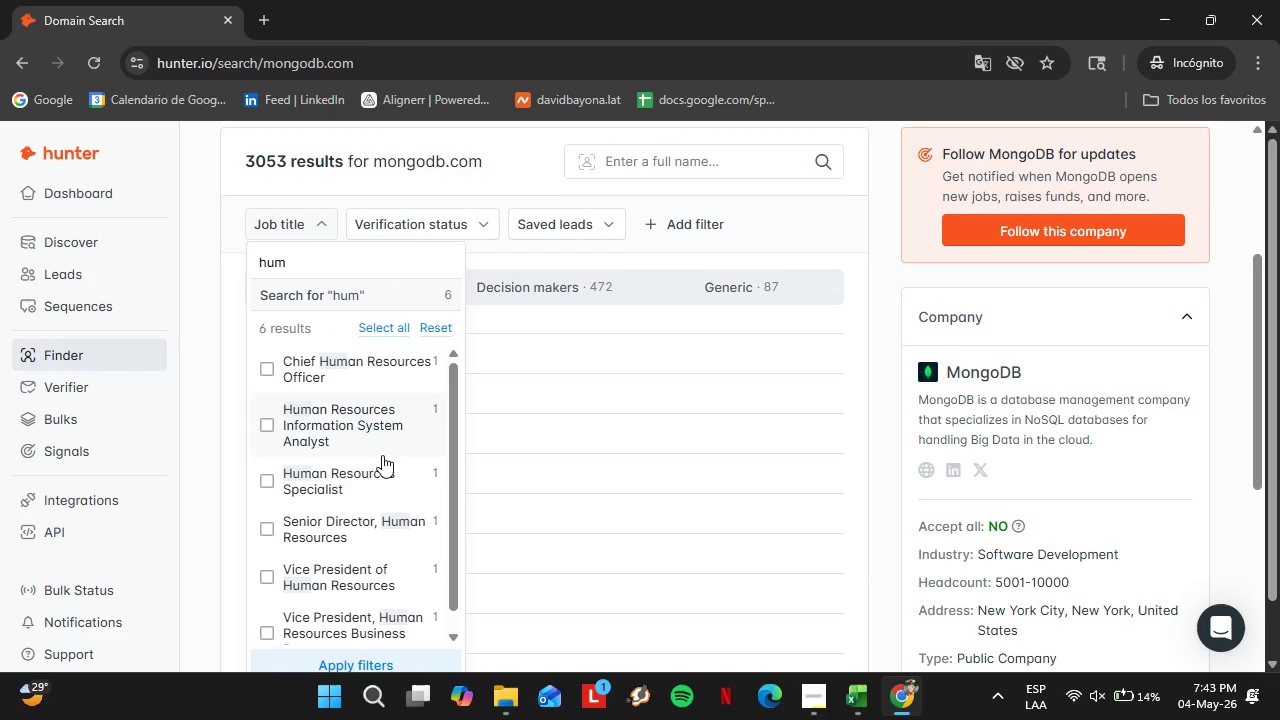 
left_click([270, 369])
 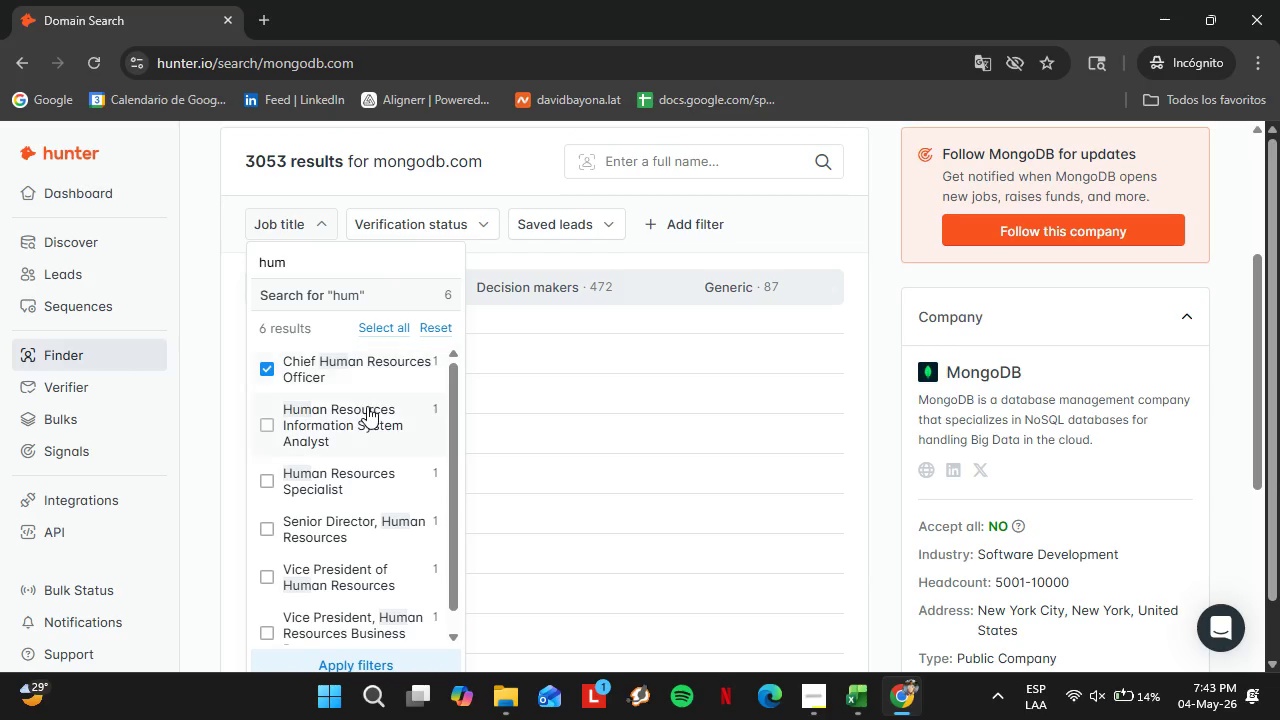 
scroll: coordinate [393, 462], scroll_direction: down, amount: 2.0
 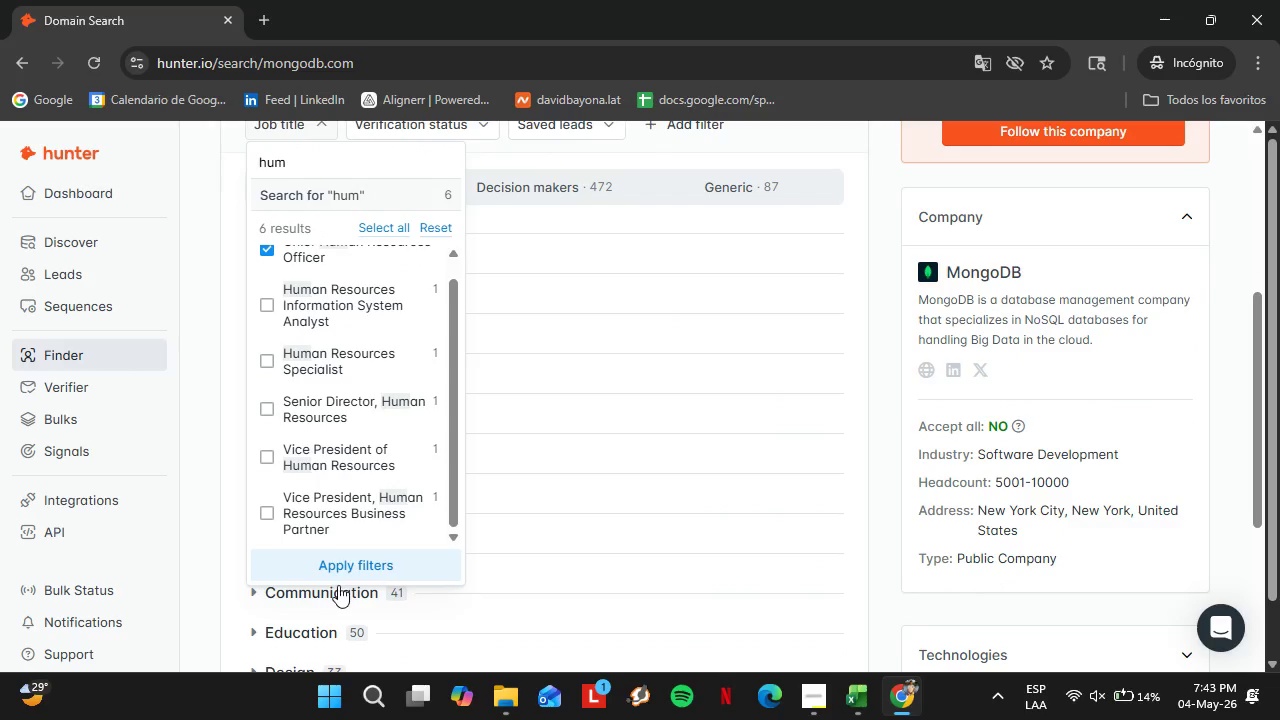 
left_click([347, 557])
 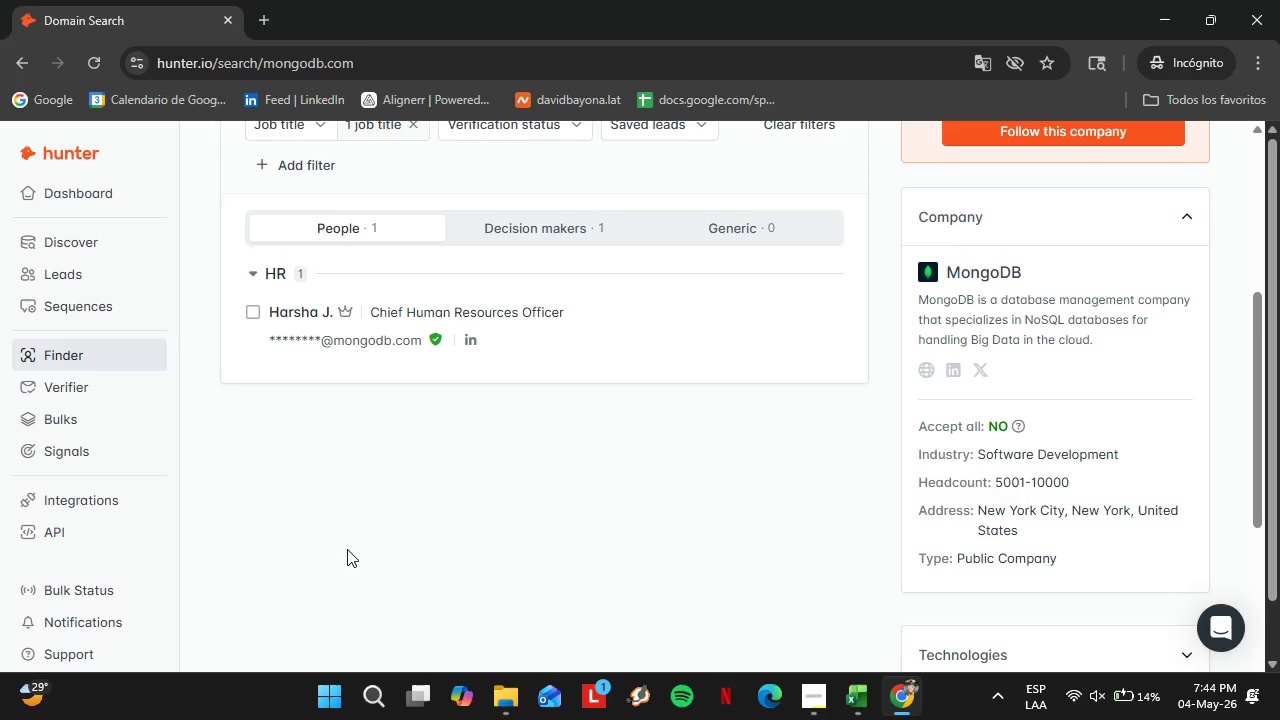 
wait(11.49)
 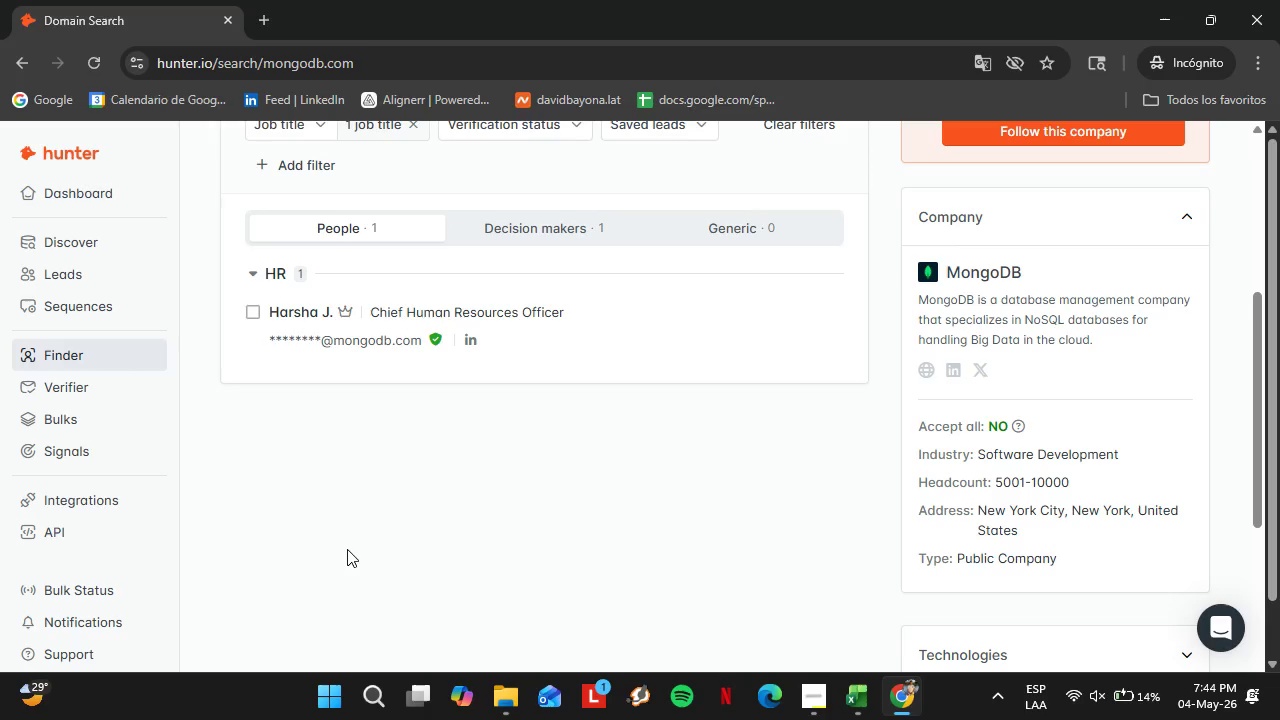 
left_click([821, 323])
 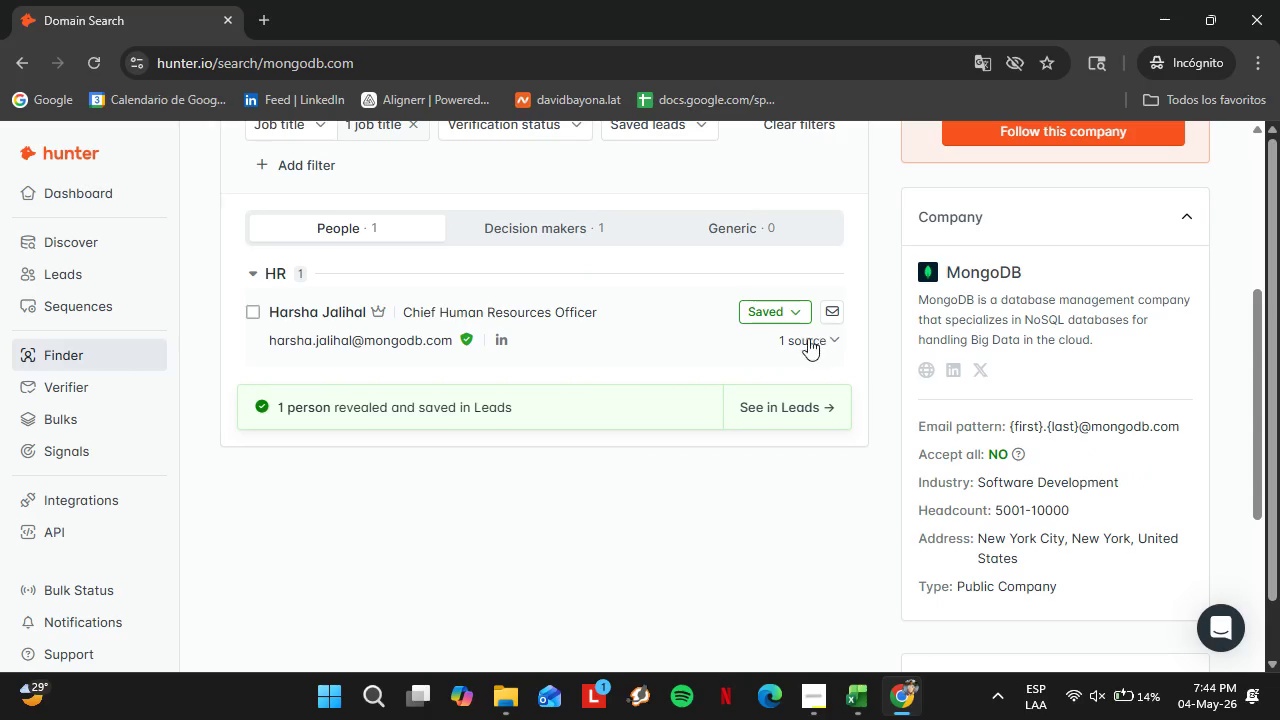 
left_click([777, 317])
 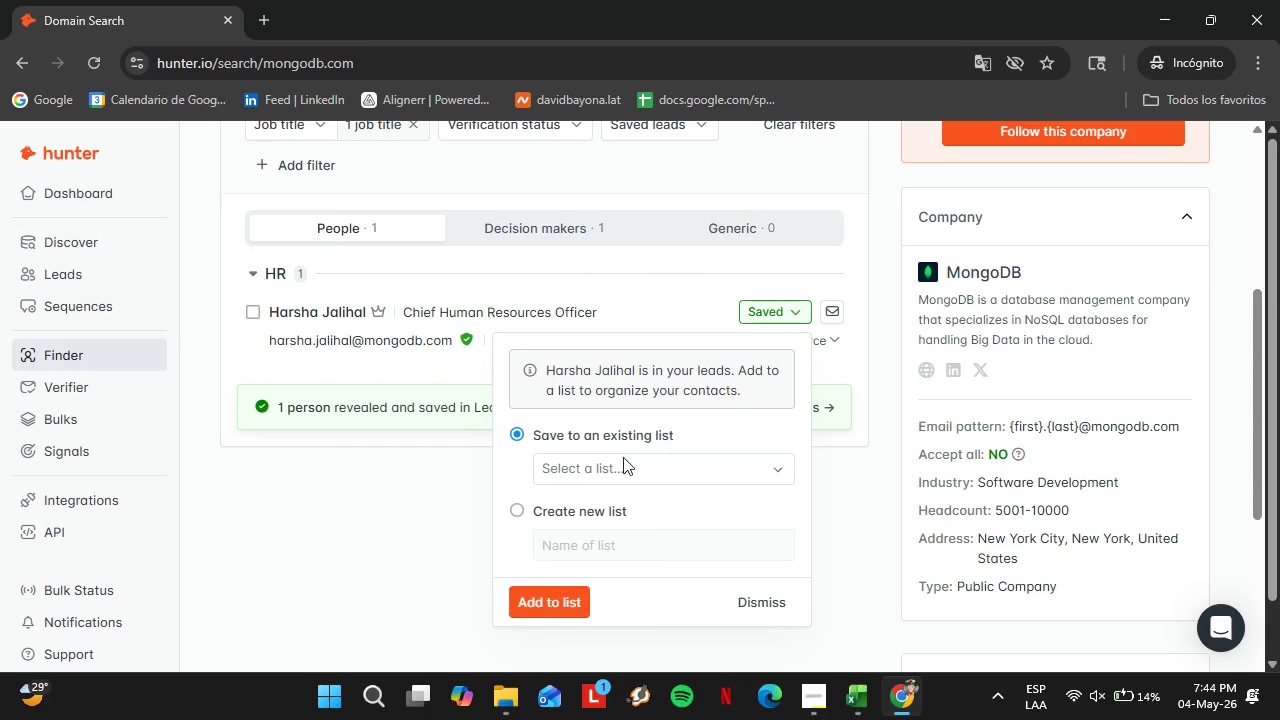 
left_click([618, 460])
 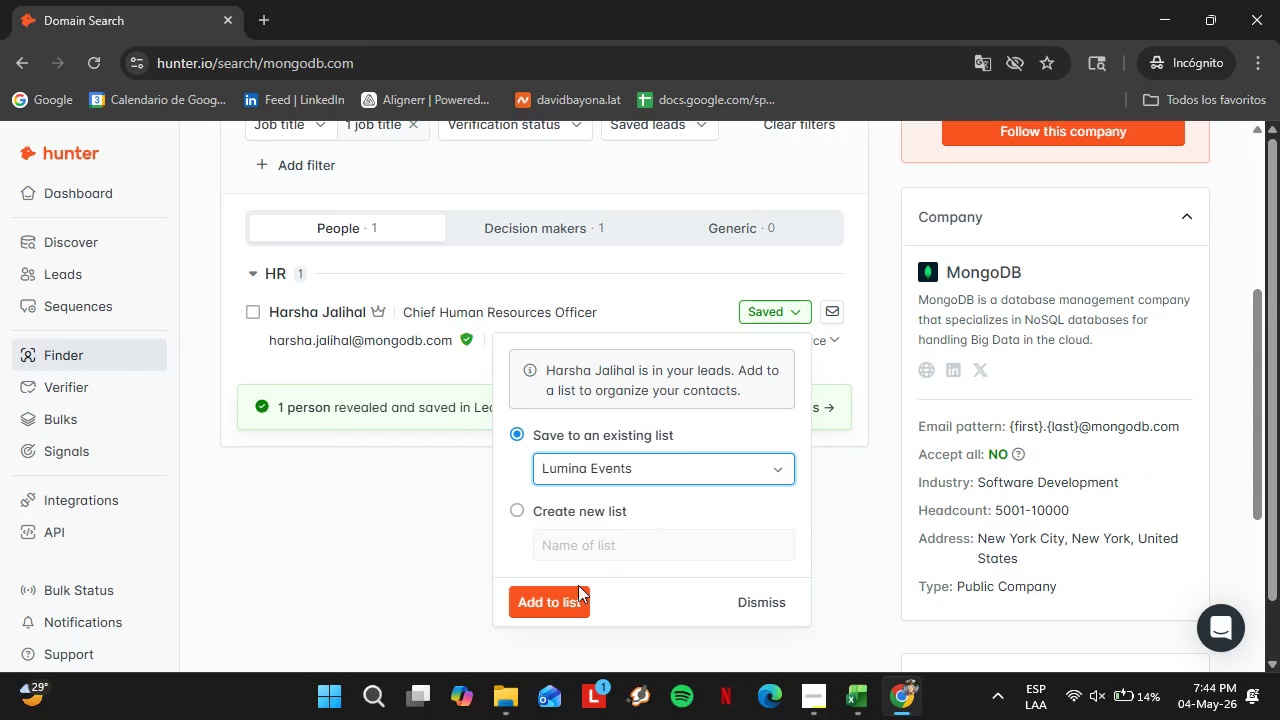 
double_click([567, 596])
 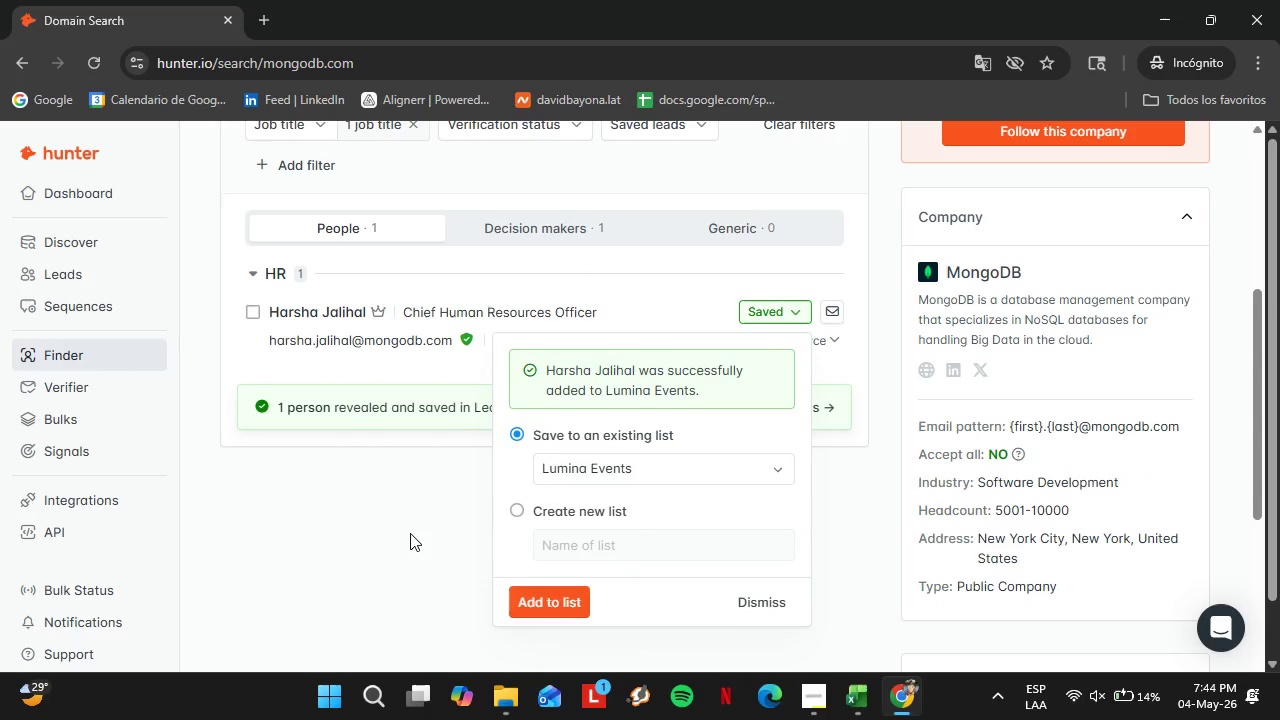 
left_click([404, 528])
 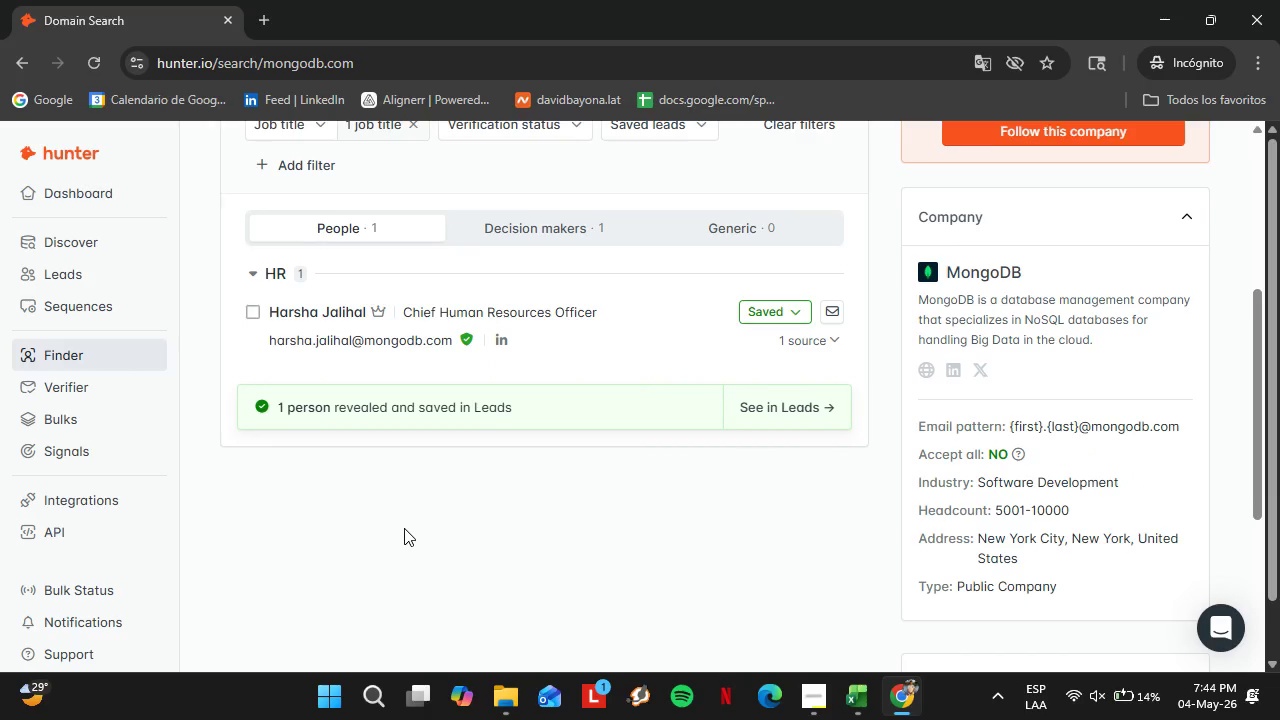 
scroll: coordinate [404, 528], scroll_direction: up, amount: 3.0
 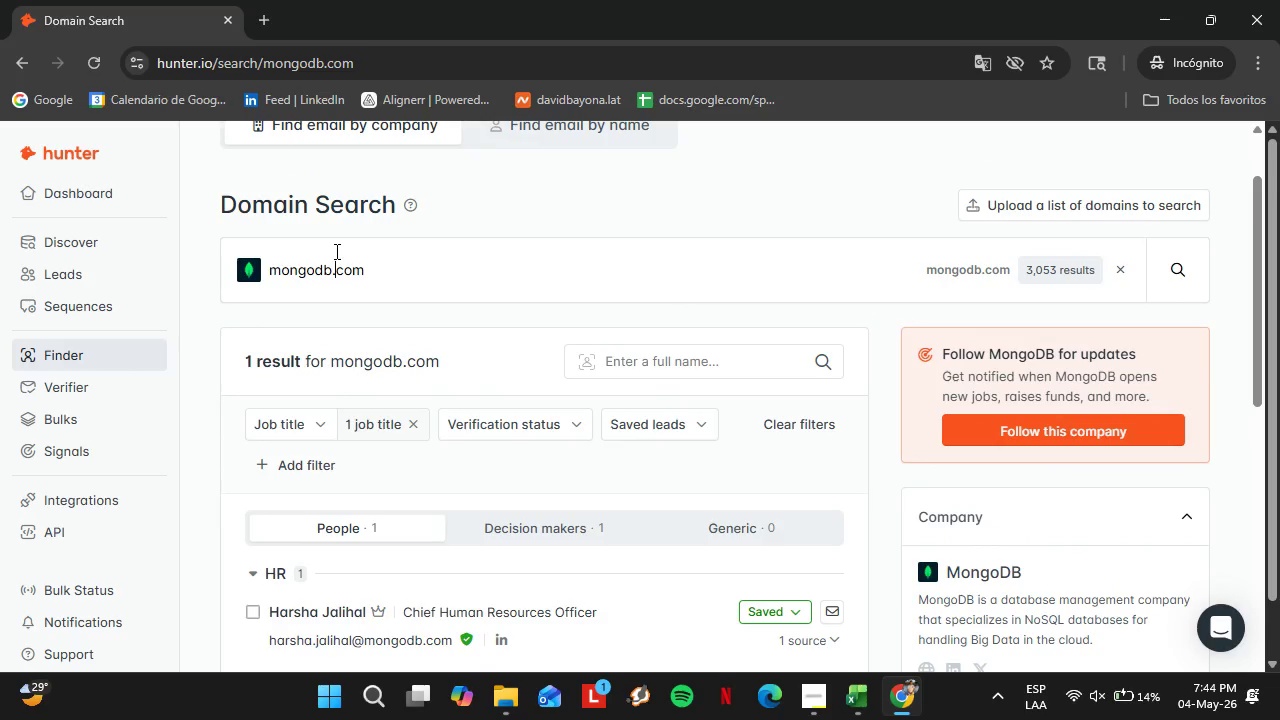 
double_click([335, 251])
 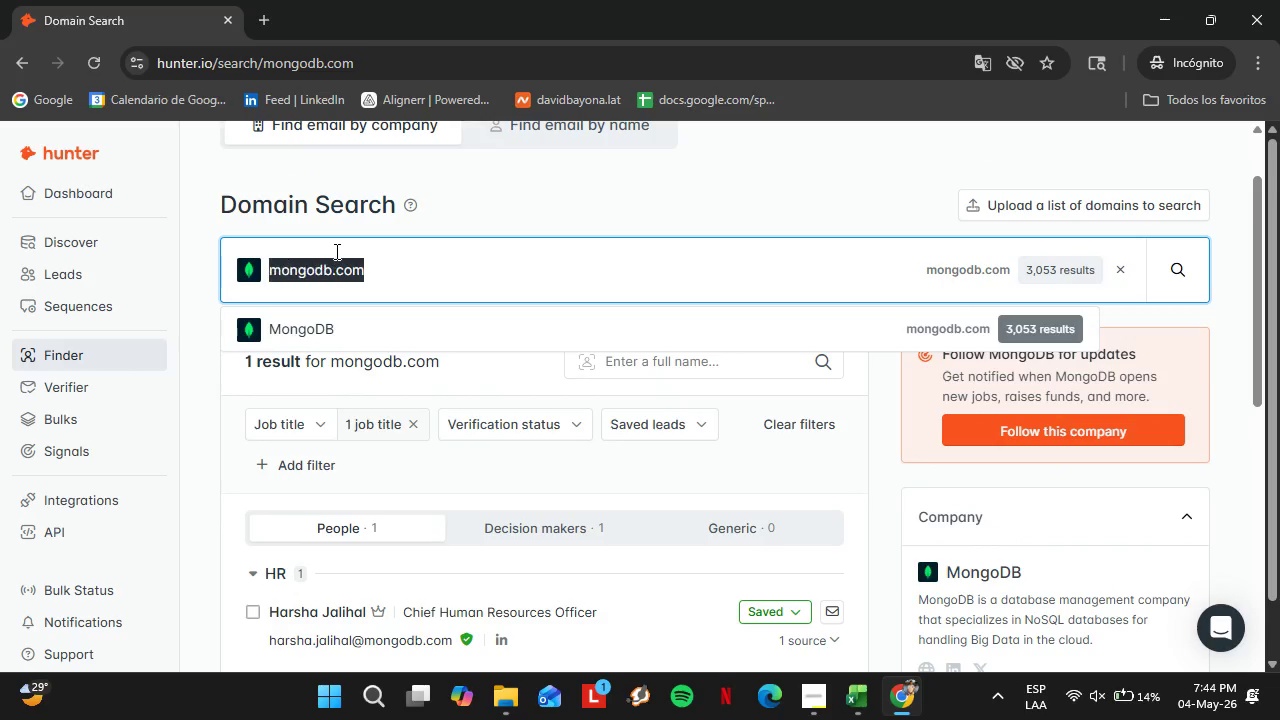 
triple_click([335, 251])
 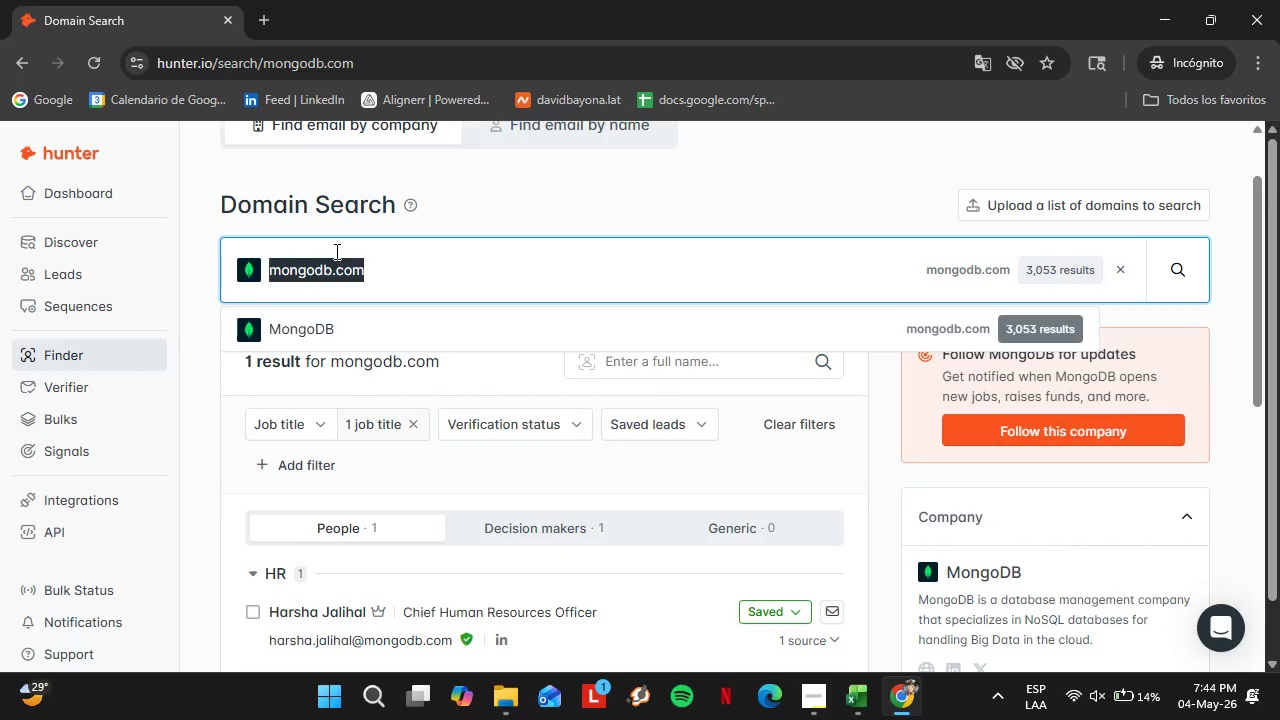 
type(okta.com)
 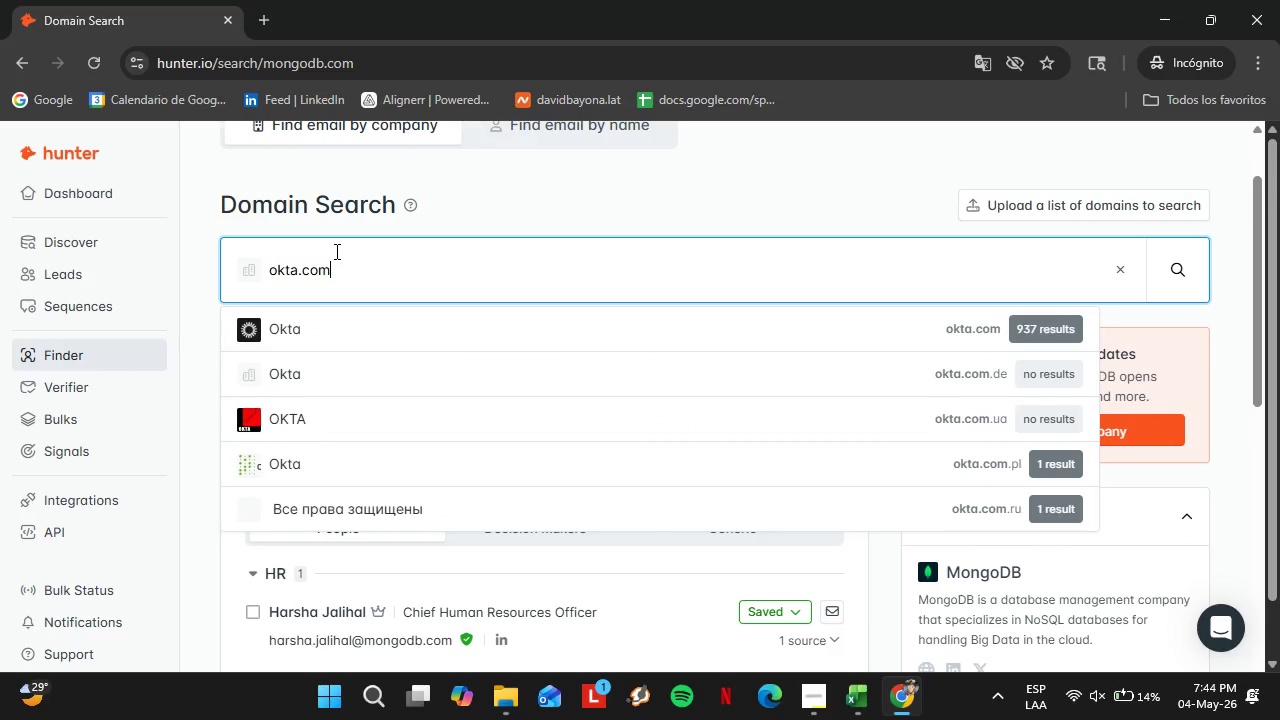 
key(Enter)
 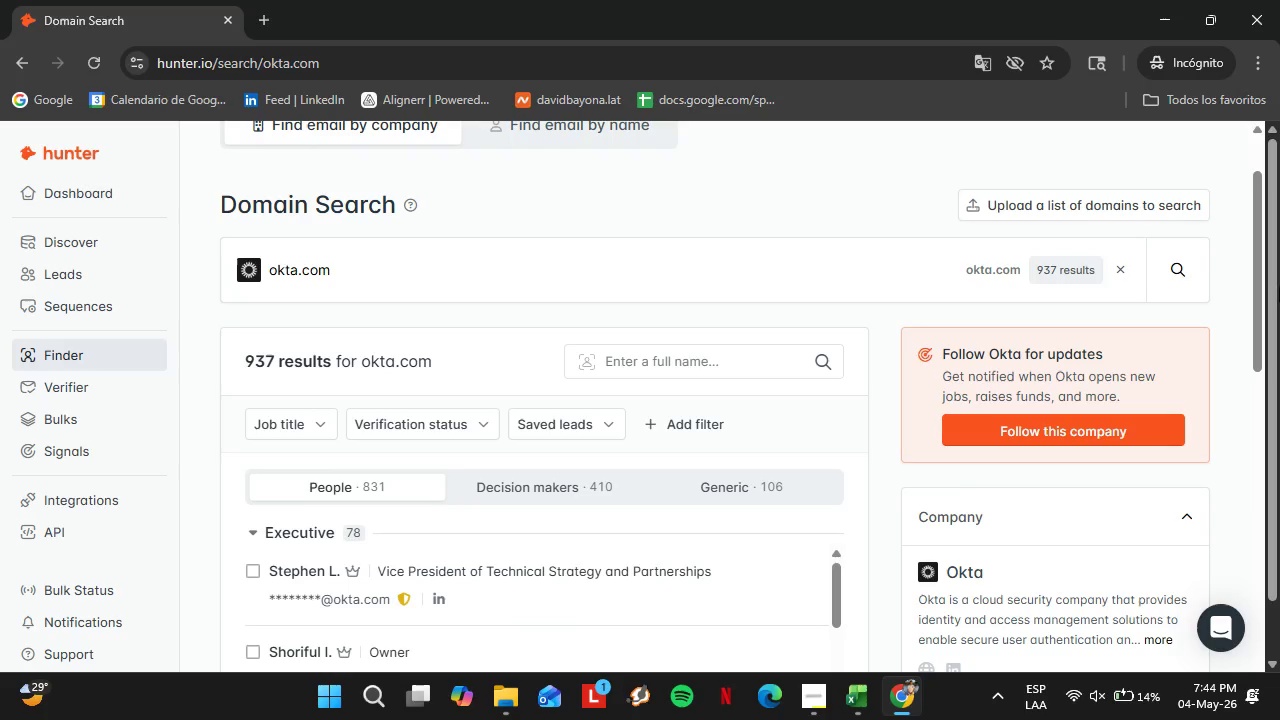 
scroll: coordinate [982, 375], scroll_direction: down, amount: 1.0
 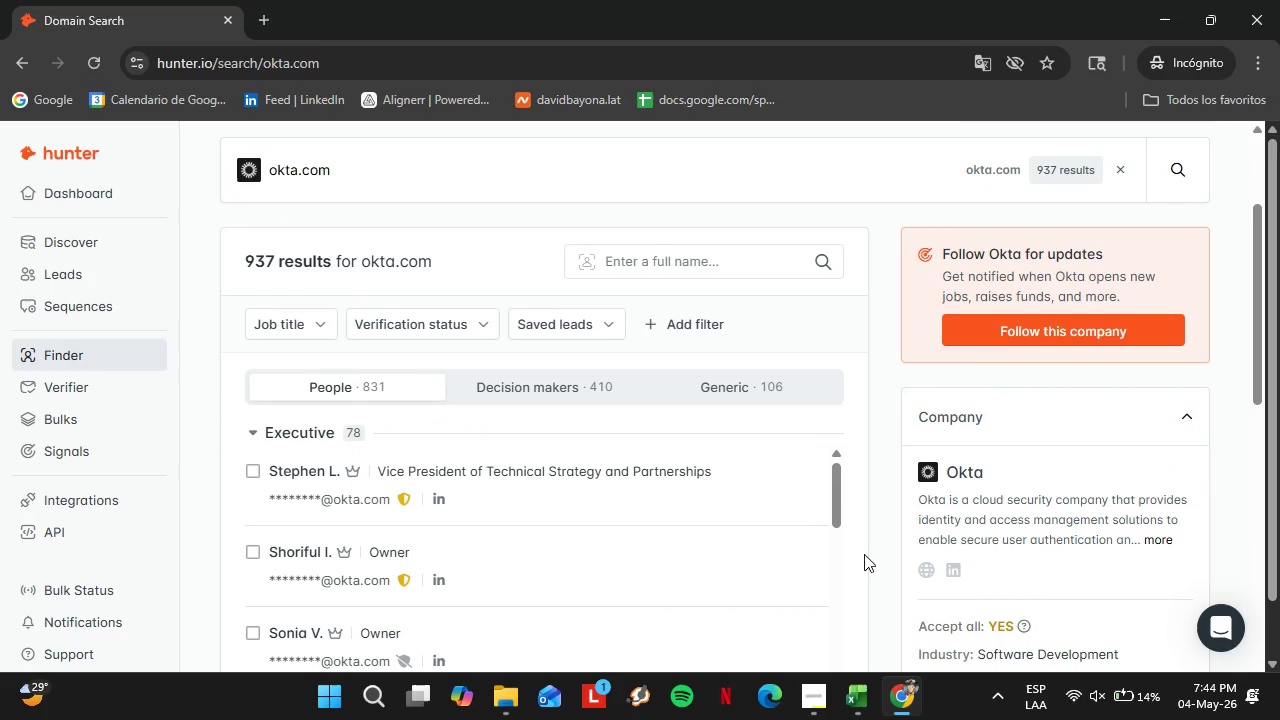 
wait(6.77)
 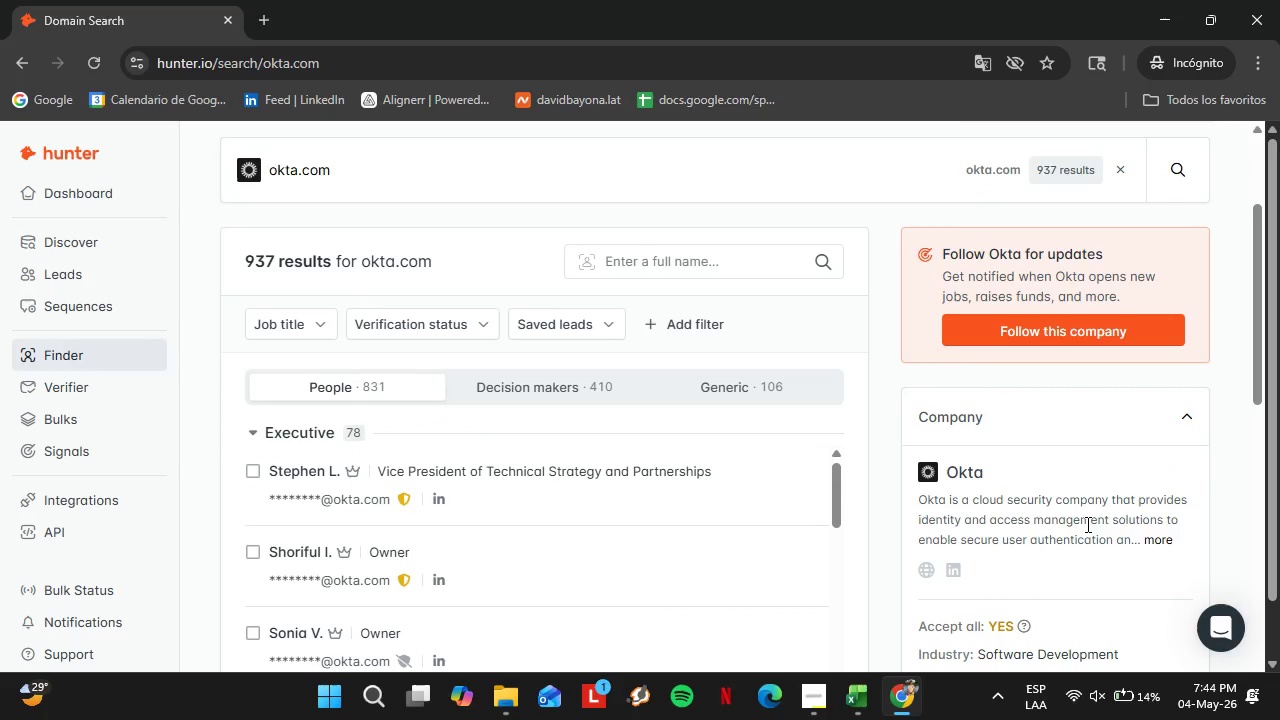 
scroll: coordinate [357, 528], scroll_direction: up, amount: 4.0
 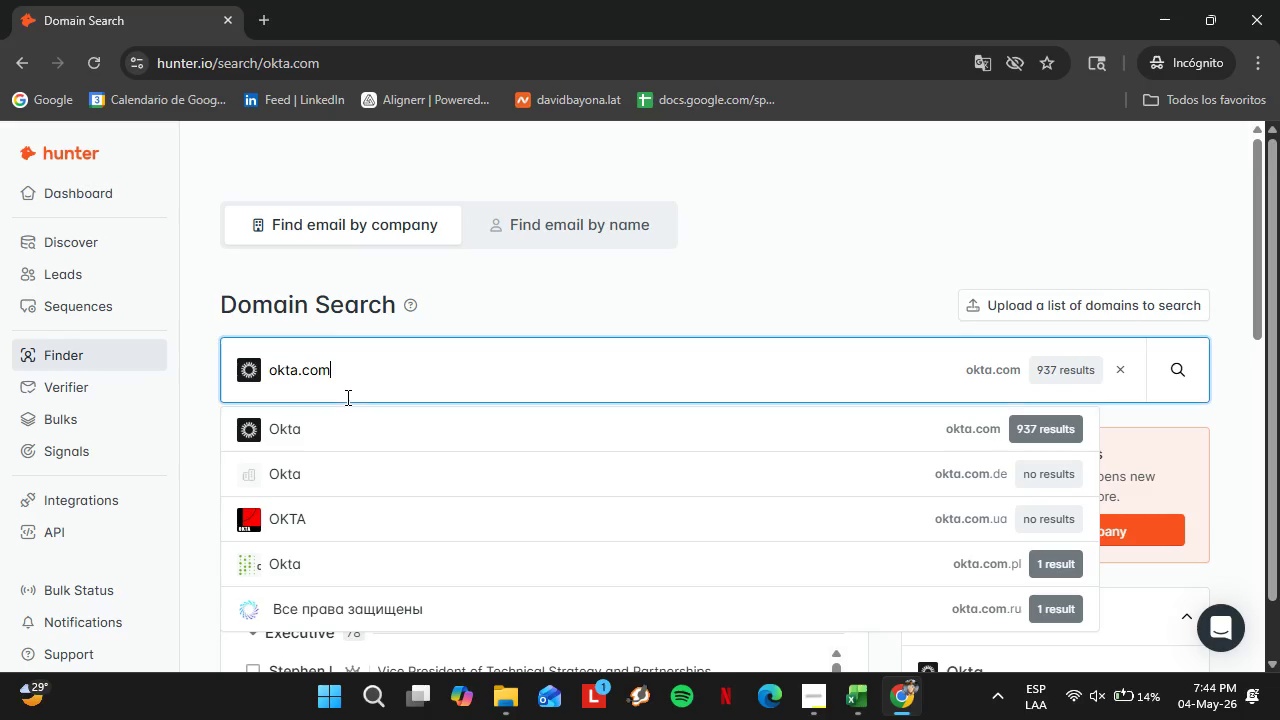 
double_click([346, 397])
 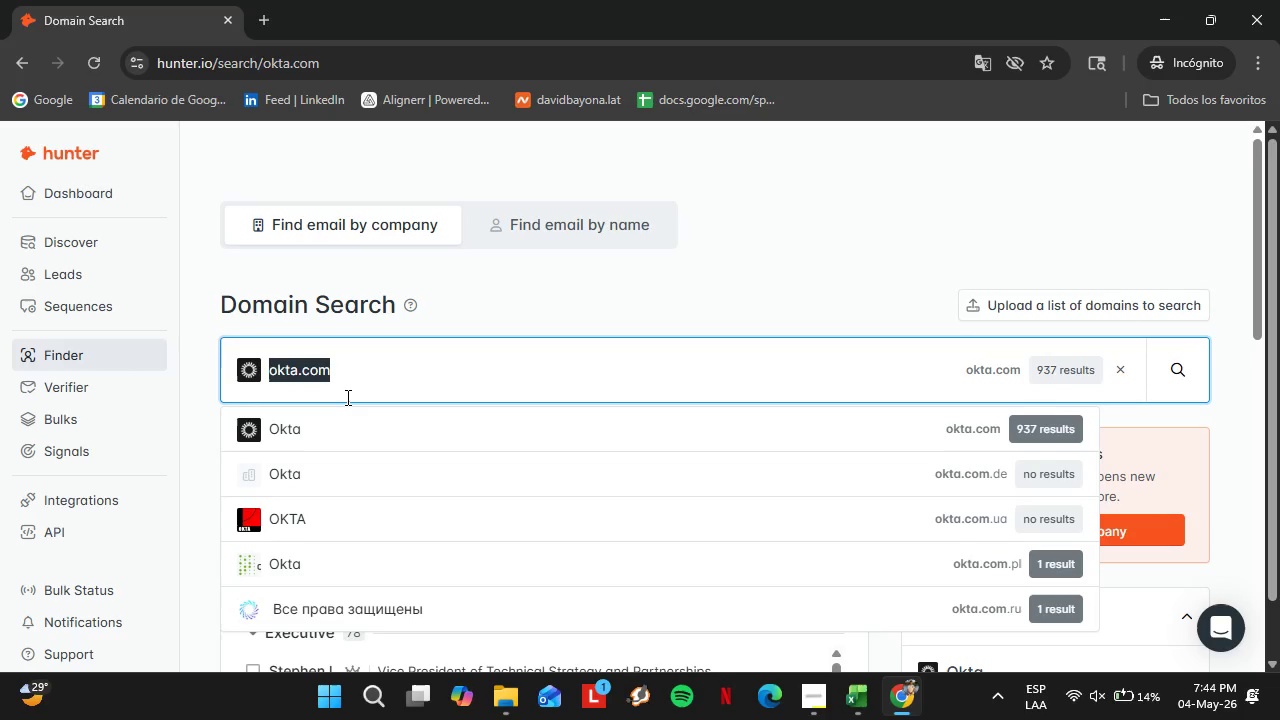 
triple_click([346, 397])
 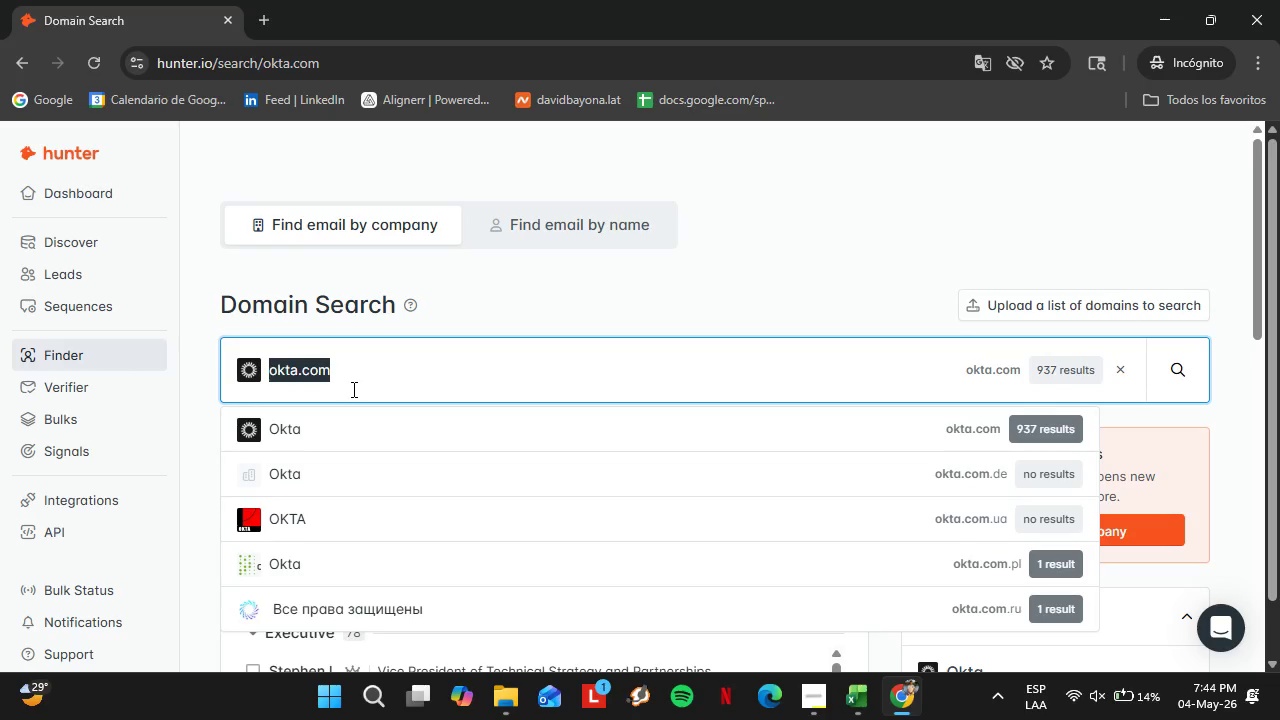 
type(twilio.com)
 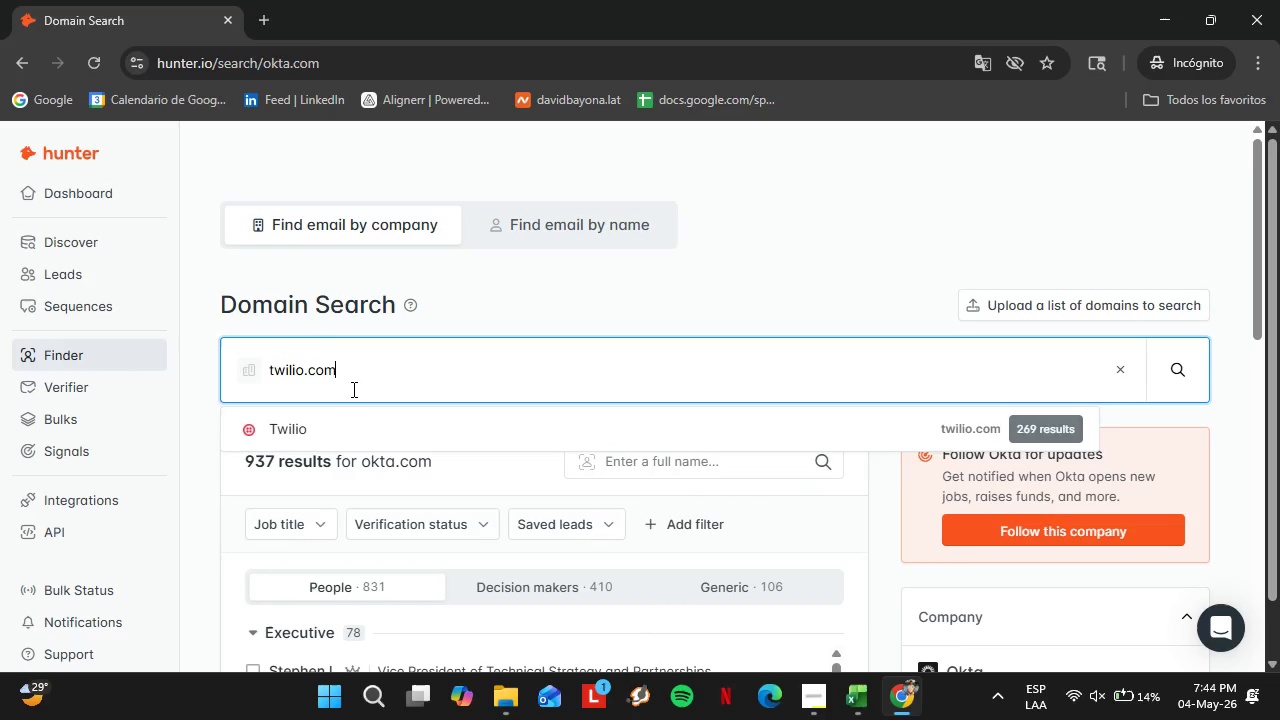 
key(Enter)
 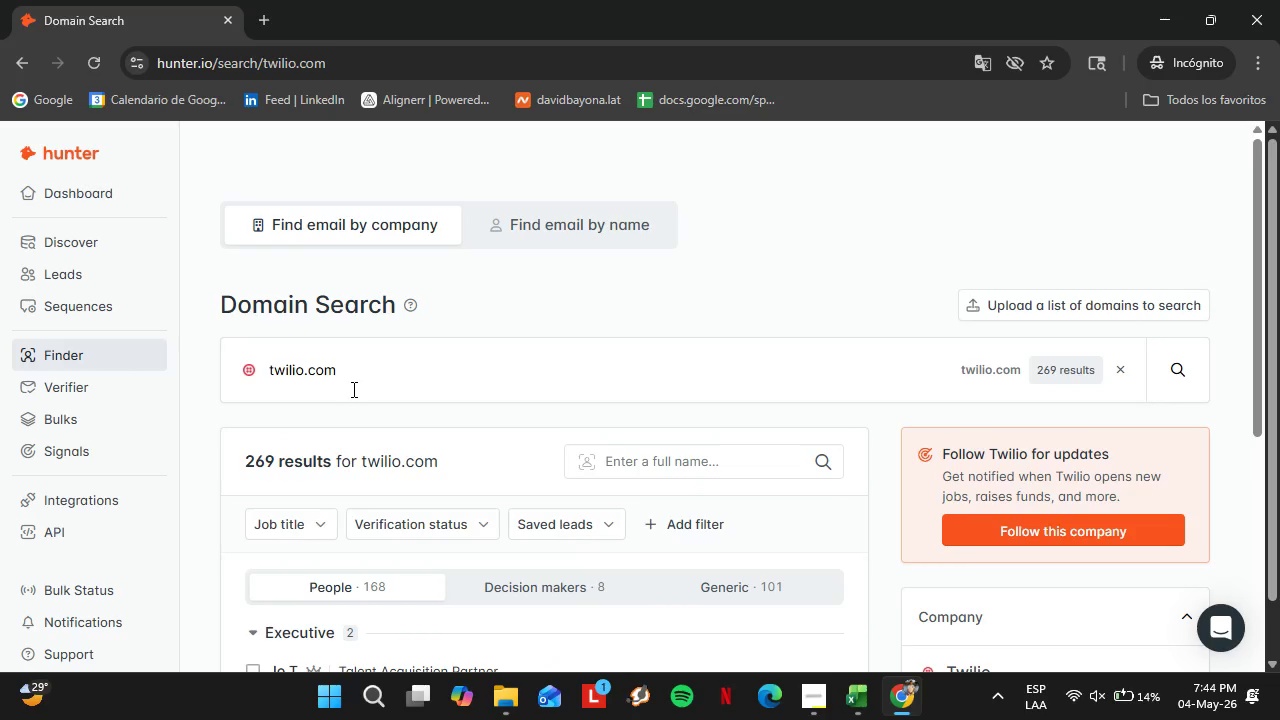 
scroll: coordinate [352, 389], scroll_direction: down, amount: 4.0
 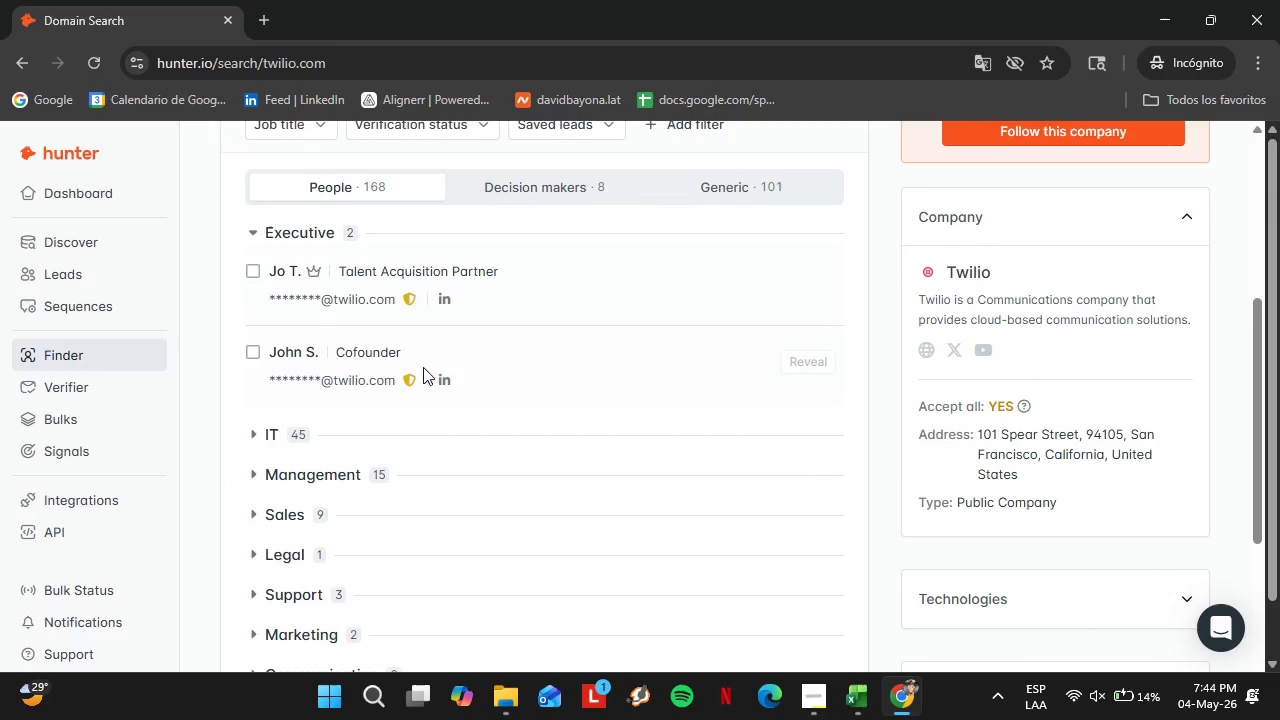 
scroll: coordinate [440, 369], scroll_direction: up, amount: 3.0
 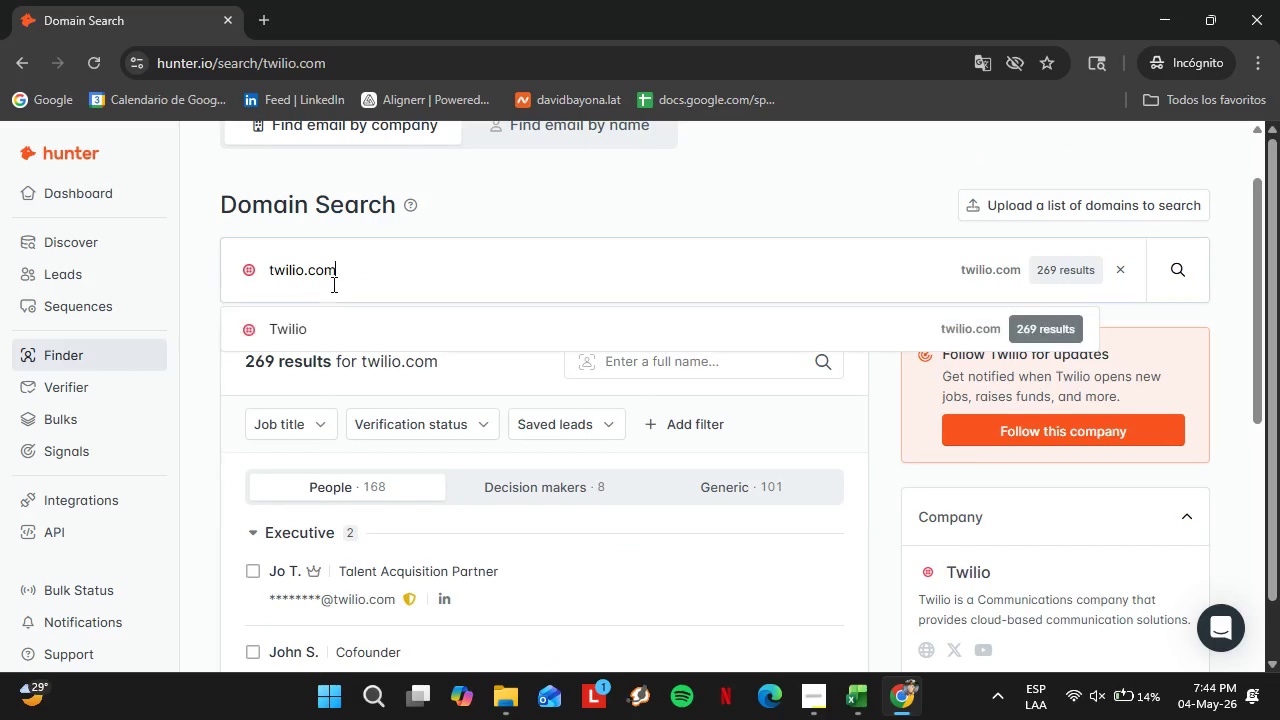 
double_click([332, 284])
 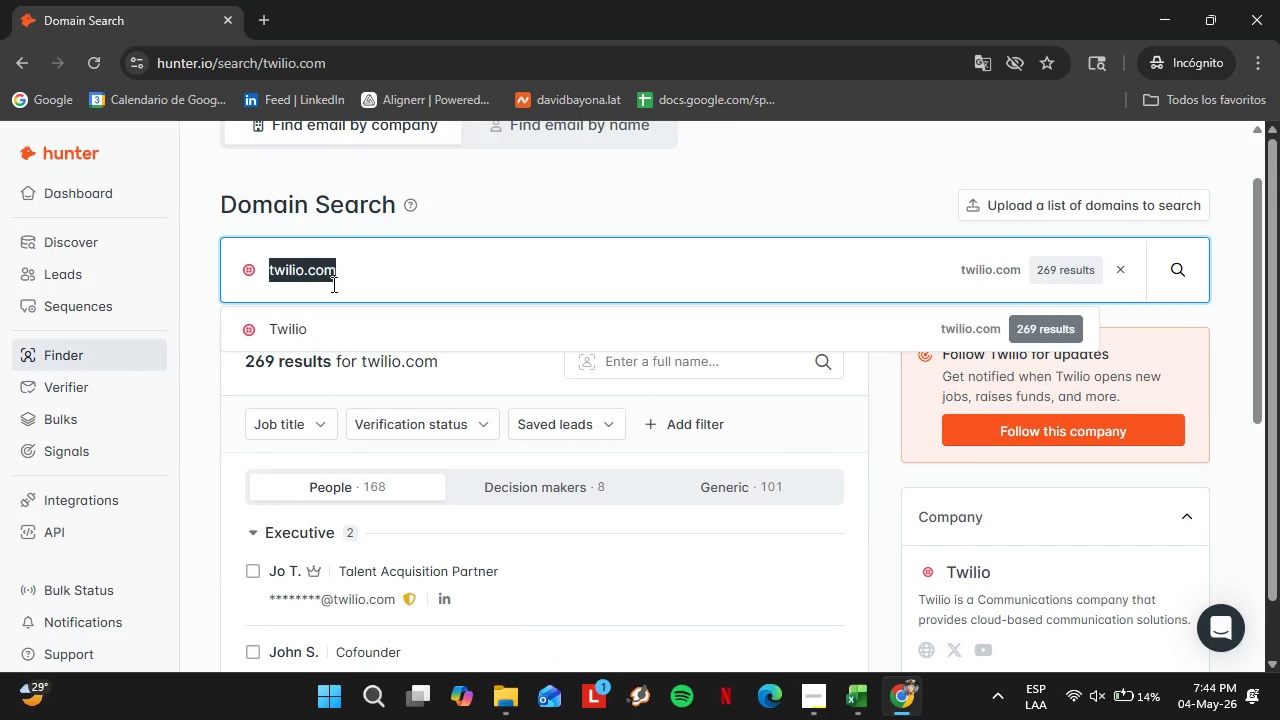 
triple_click([332, 284])
 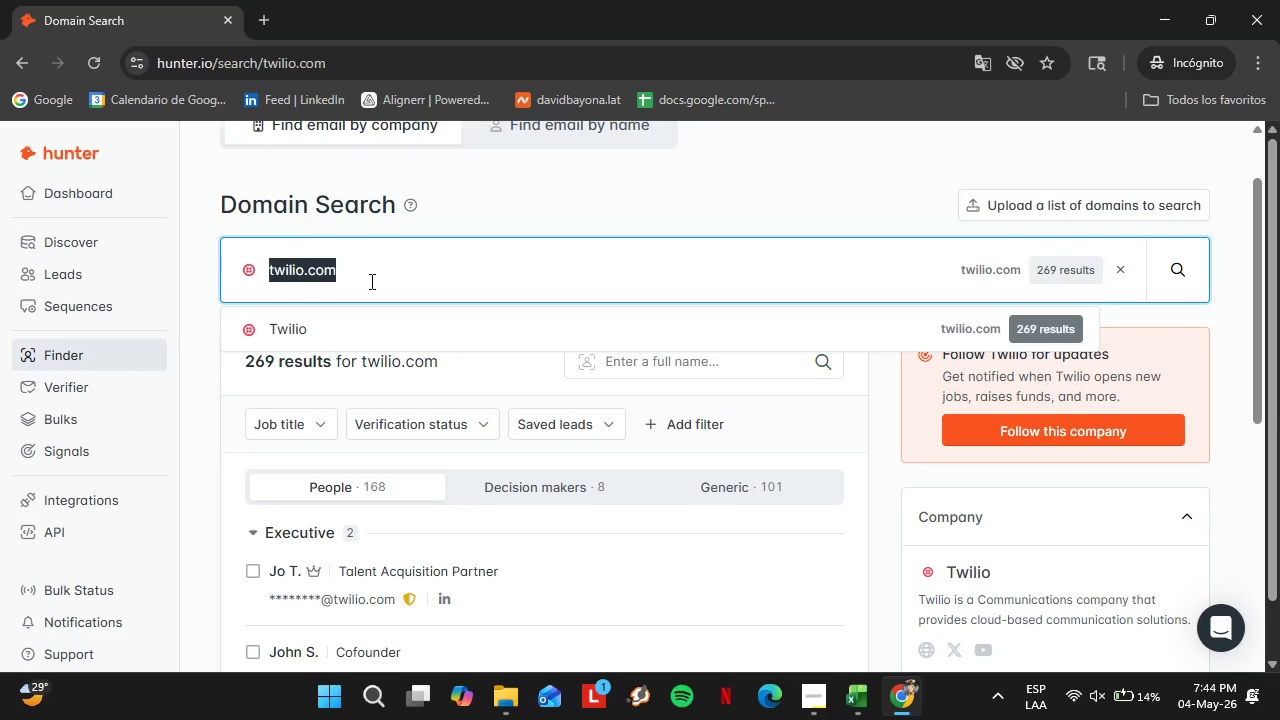 
type(cloudflare.com)
 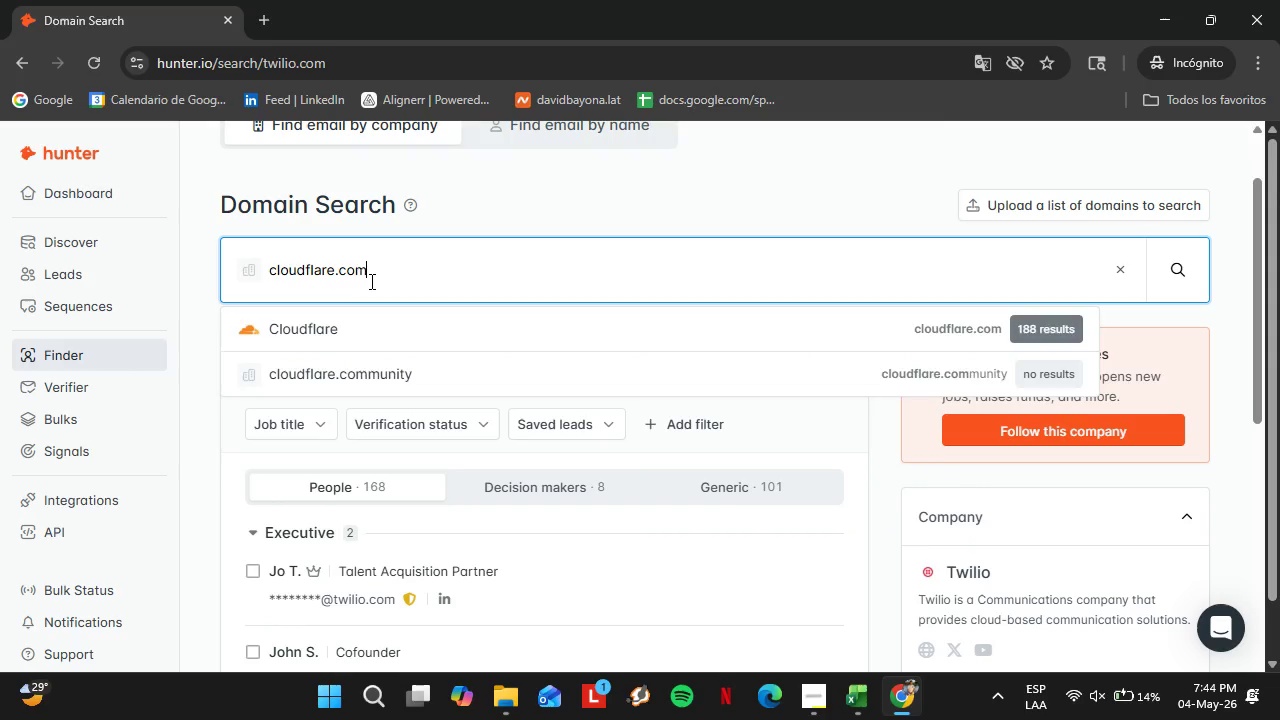 
key(Enter)
 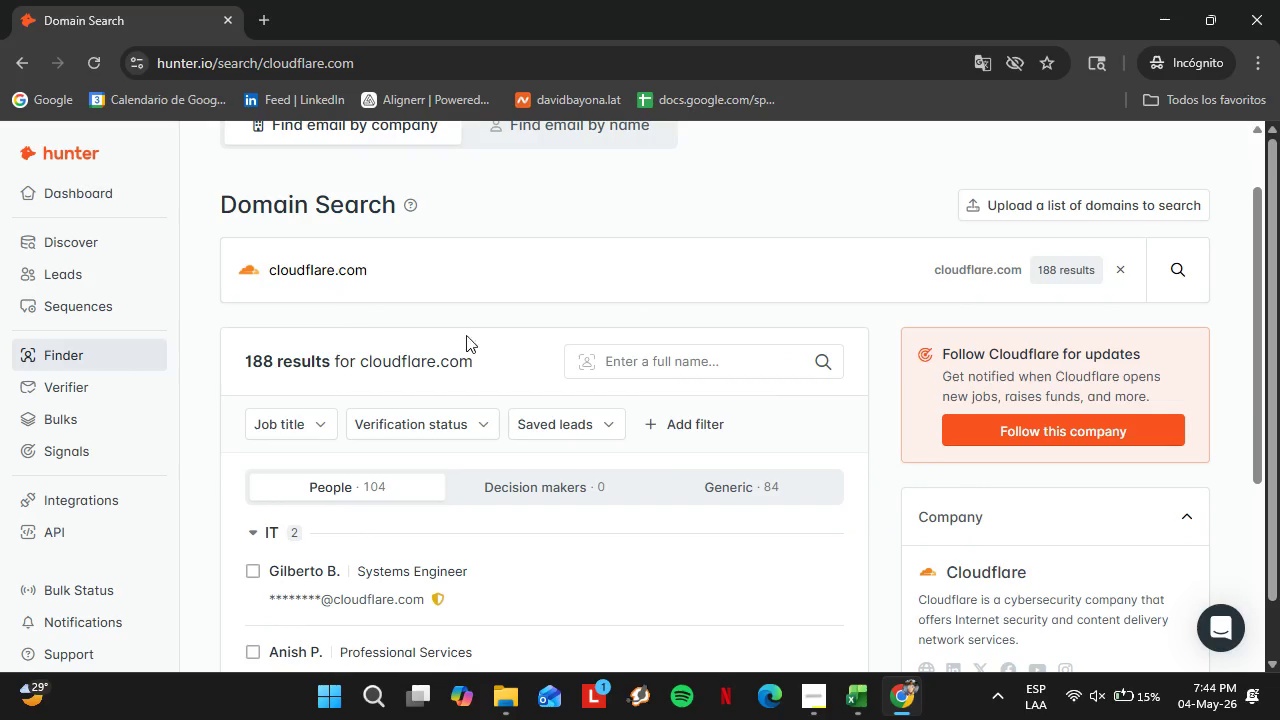 
scroll: coordinate [481, 379], scroll_direction: up, amount: 1.0
 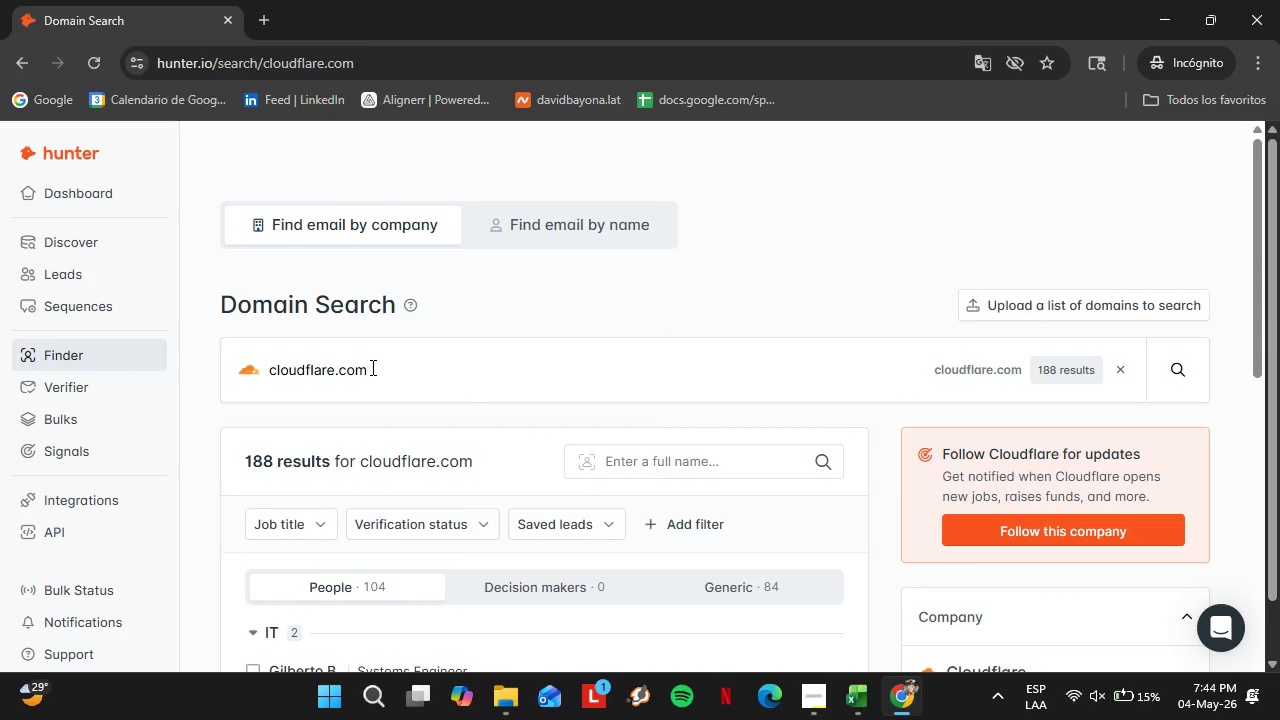 
double_click([371, 365])
 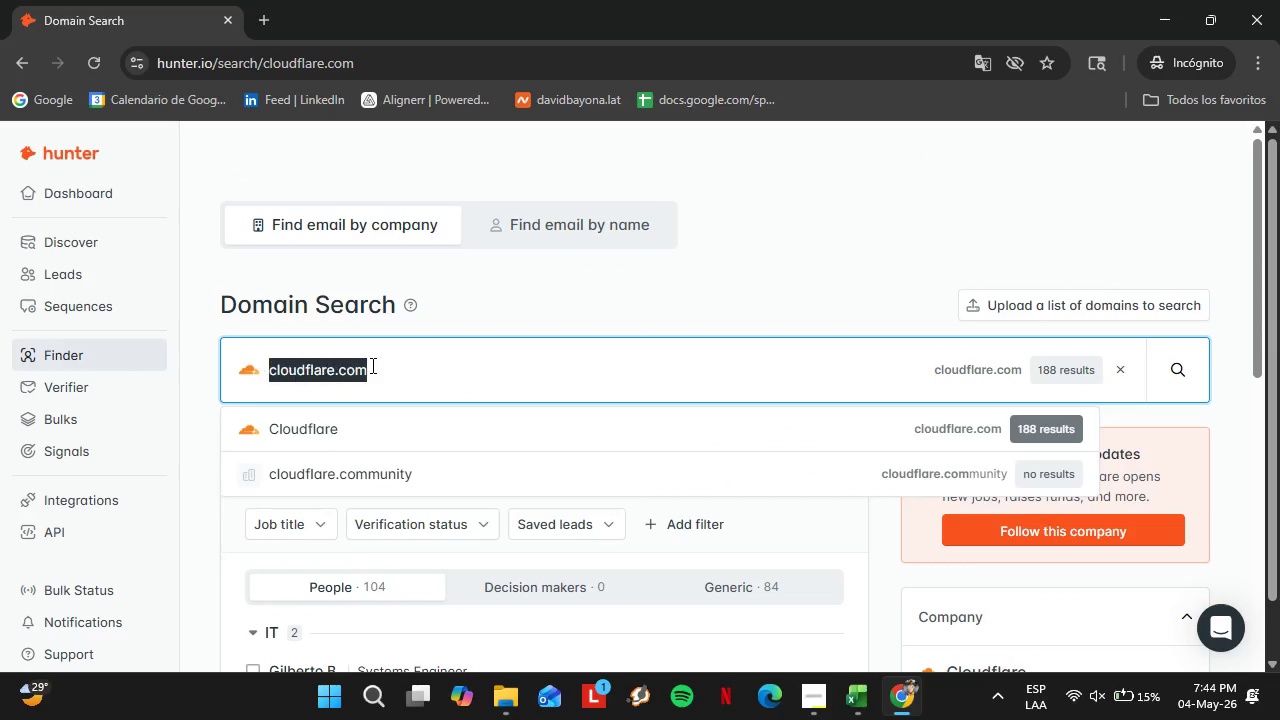 
triple_click([371, 365])
 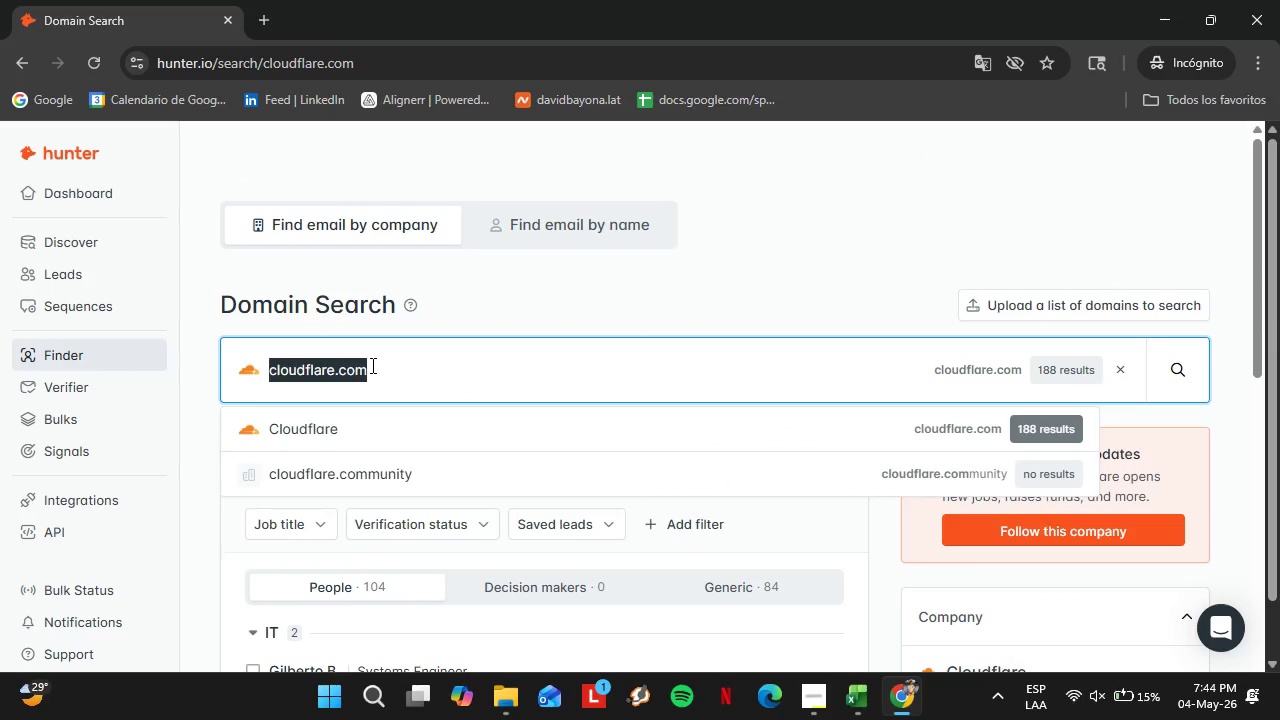 
type(fastly.com)
 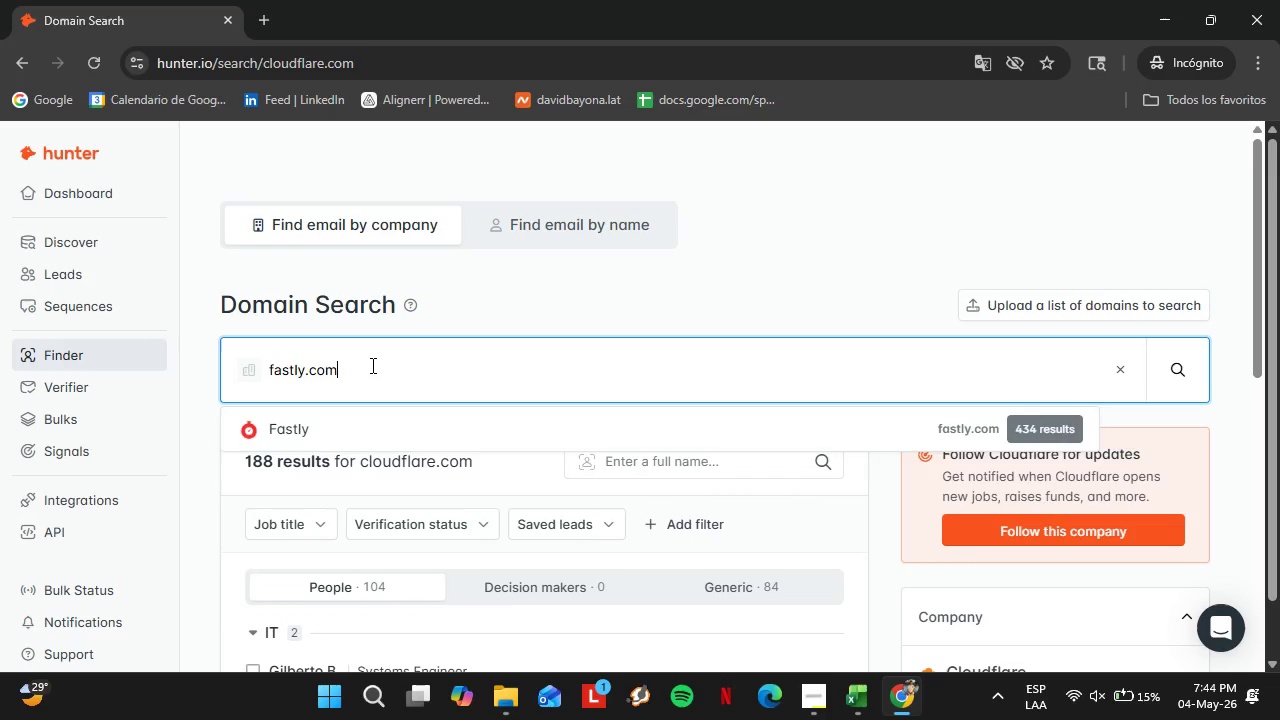 
key(Enter)
 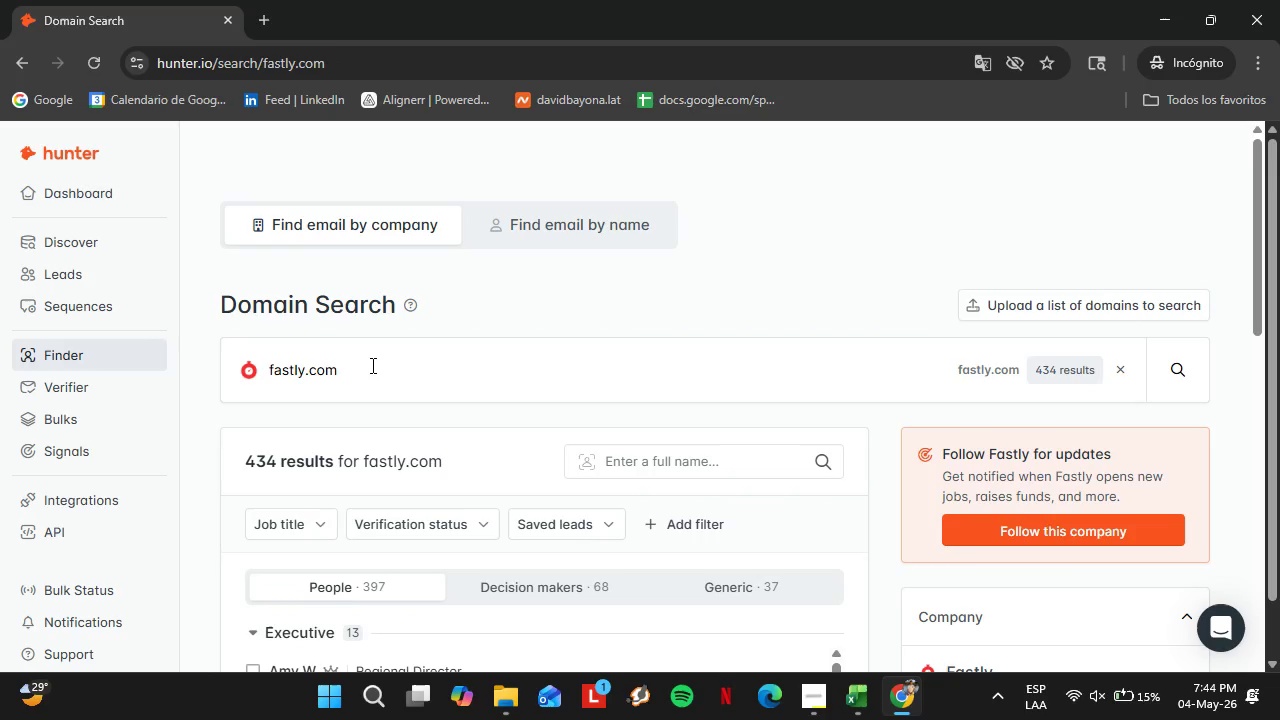 
wait(5.69)
 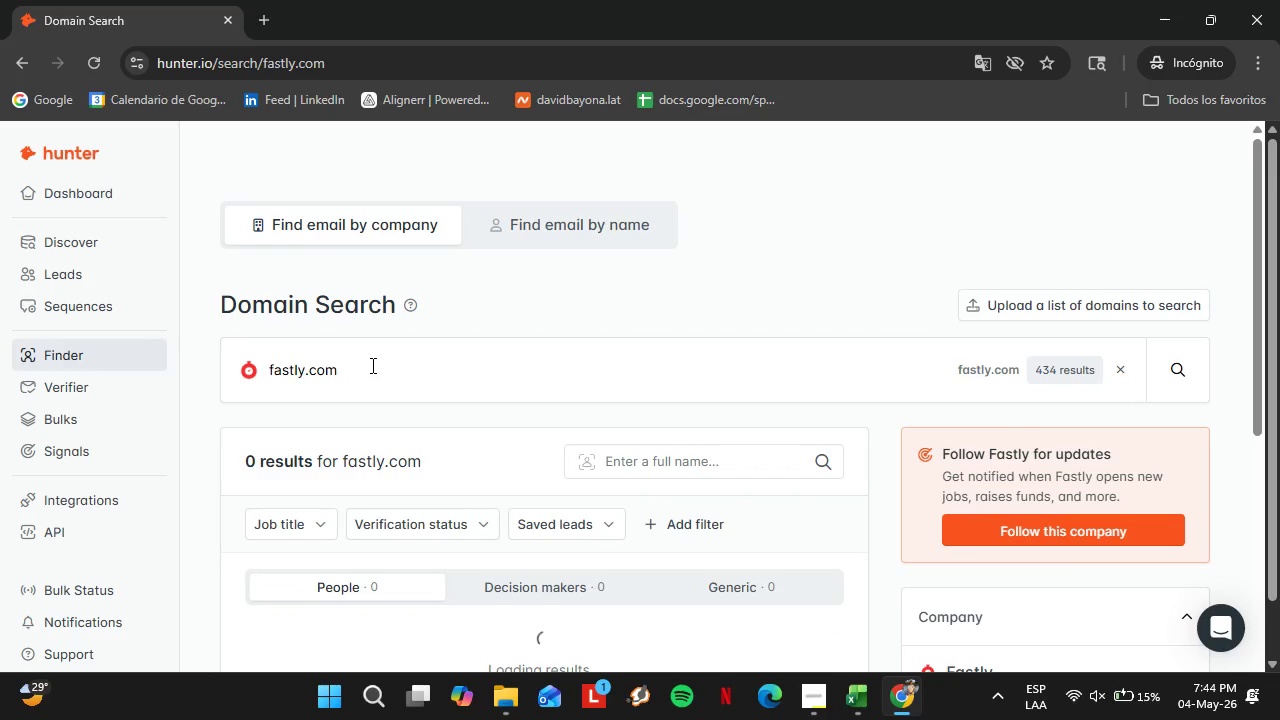 
scroll: coordinate [376, 392], scroll_direction: down, amount: 4.0
 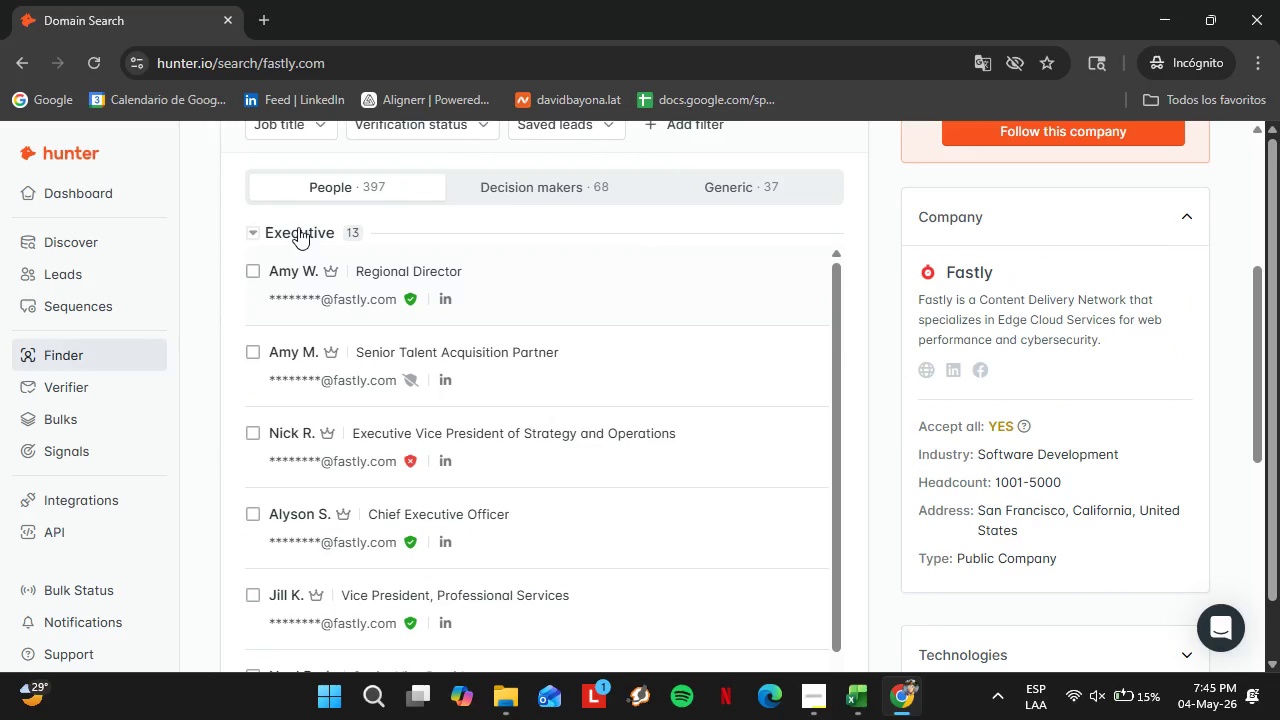 
left_click([298, 227])
 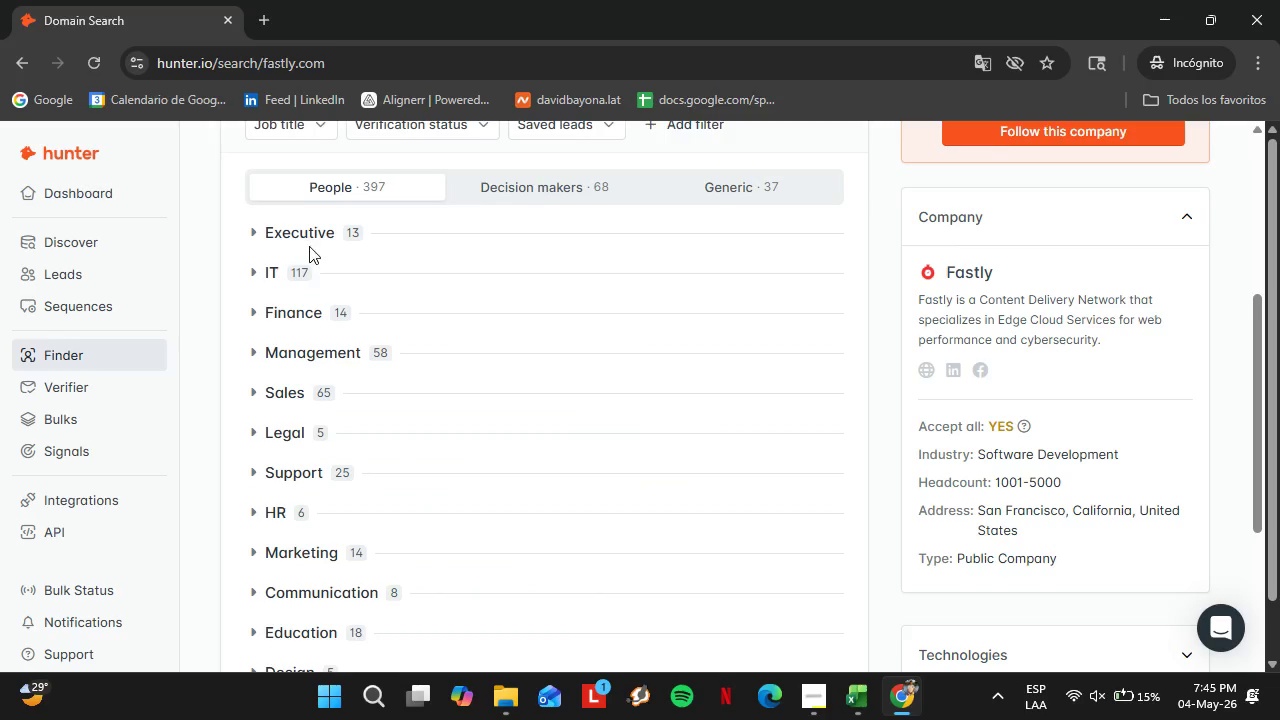 
scroll: coordinate [309, 246], scroll_direction: up, amount: 2.0
 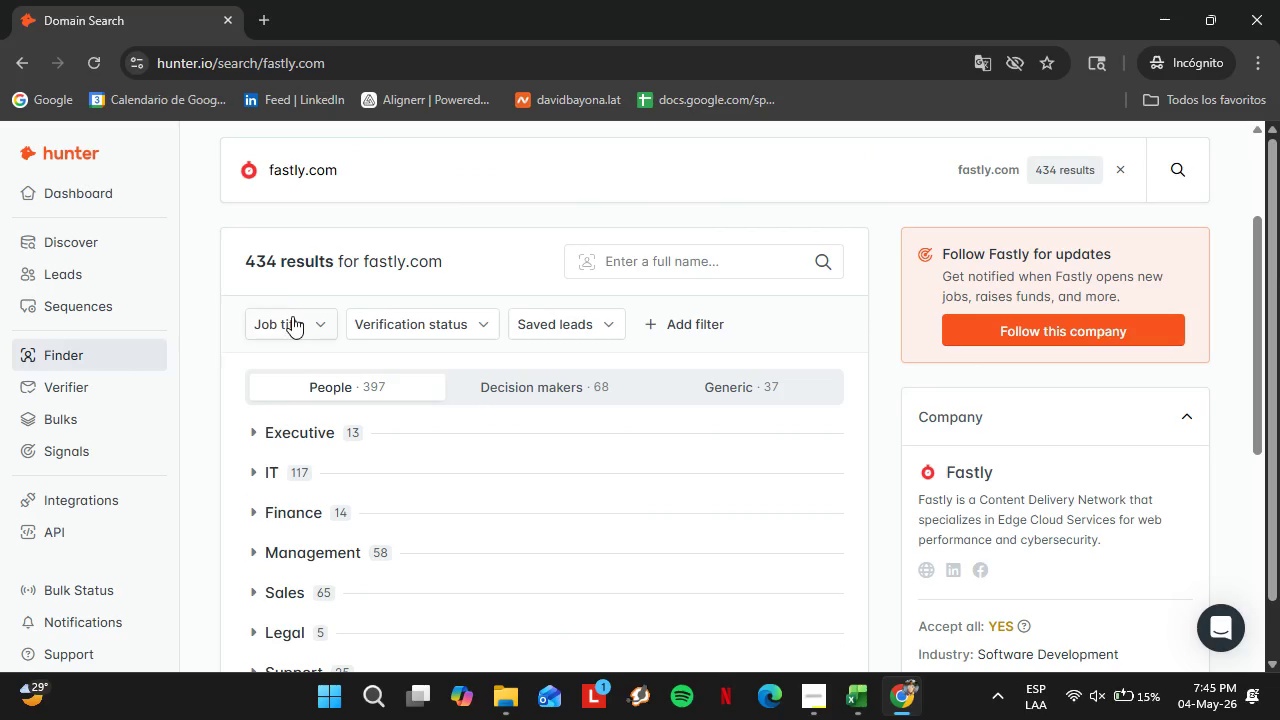 
left_click([292, 316])
 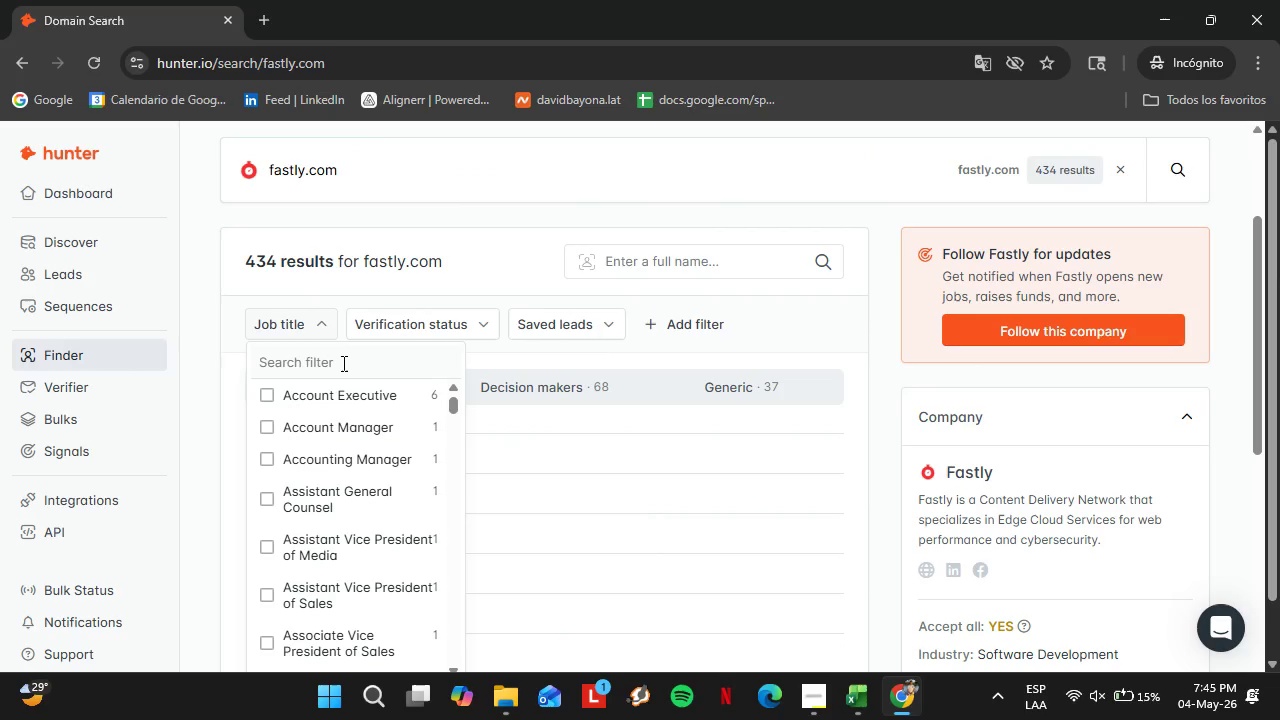 
left_click([342, 363])
 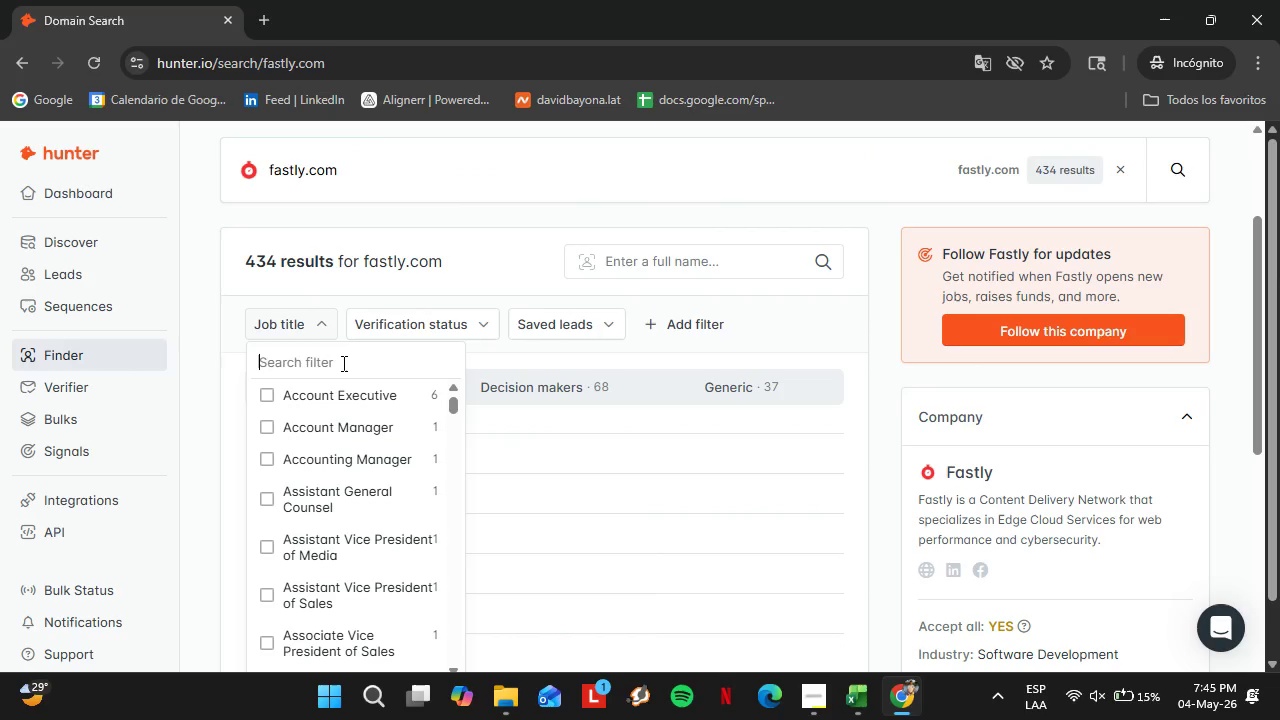 
type(f)
key(Backspace)
key(Backspace)
type(fas)
key(Backspace)
key(Backspace)
key(Backspace)
type(ne)
key(Backspace)
key(Backspace)
key(Backspace)
 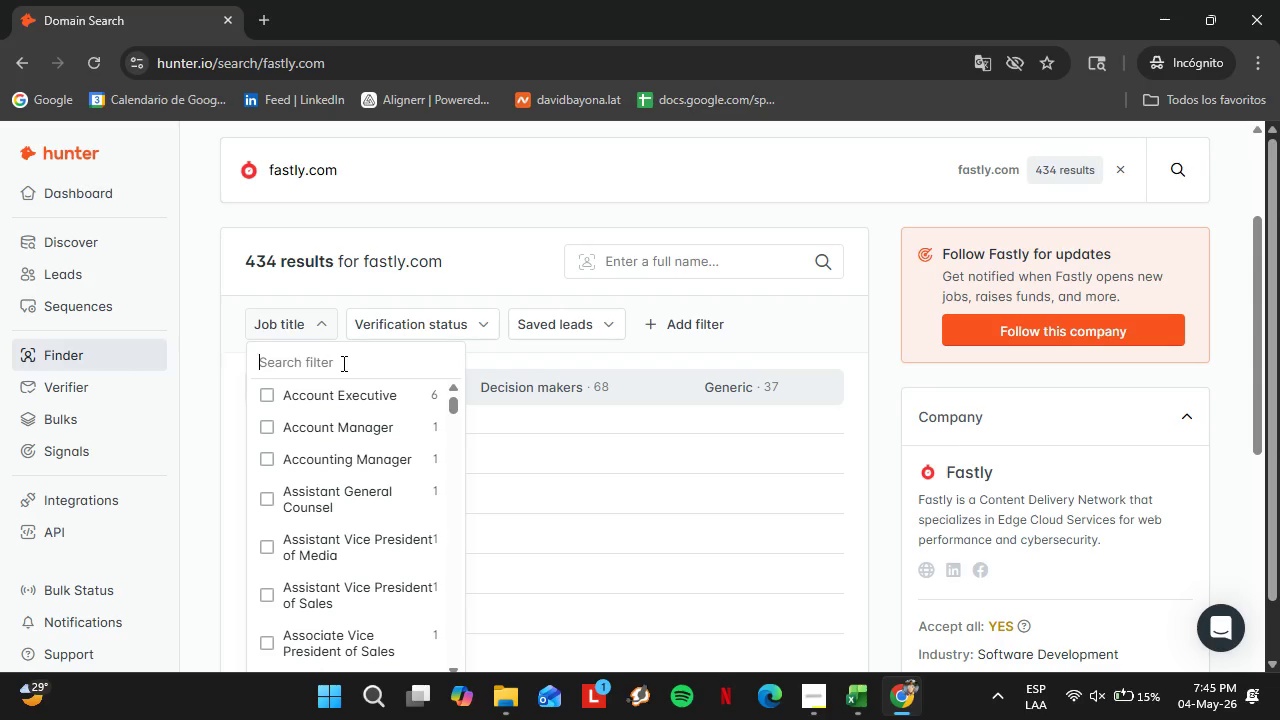 
wait(6.7)
 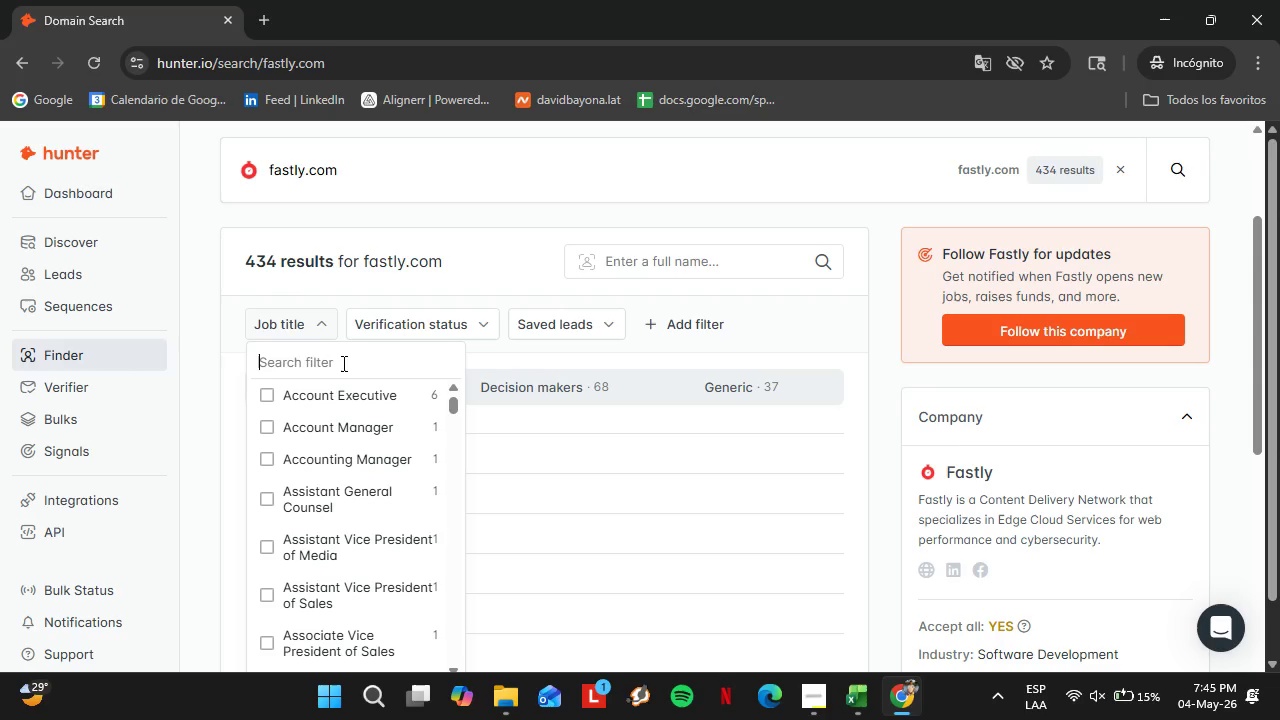 
type(hr)
key(Backspace)
type(uma)
key(Backspace)
key(Backspace)
key(Backspace)
key(Backspace)
type(hr)
key(Backspace)
key(Backspace)
type(hu)
key(Backspace)
key(Backspace)
key(Backspace)
type(peo)
 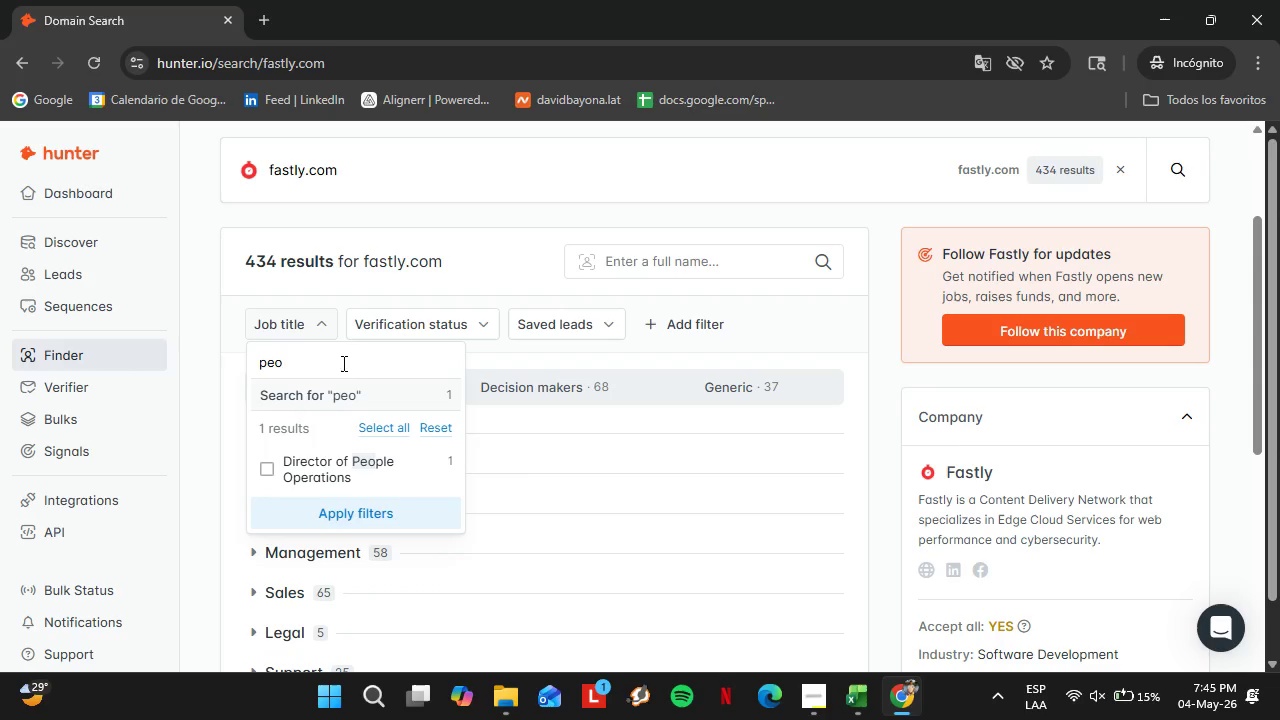 
left_click([823, 694])